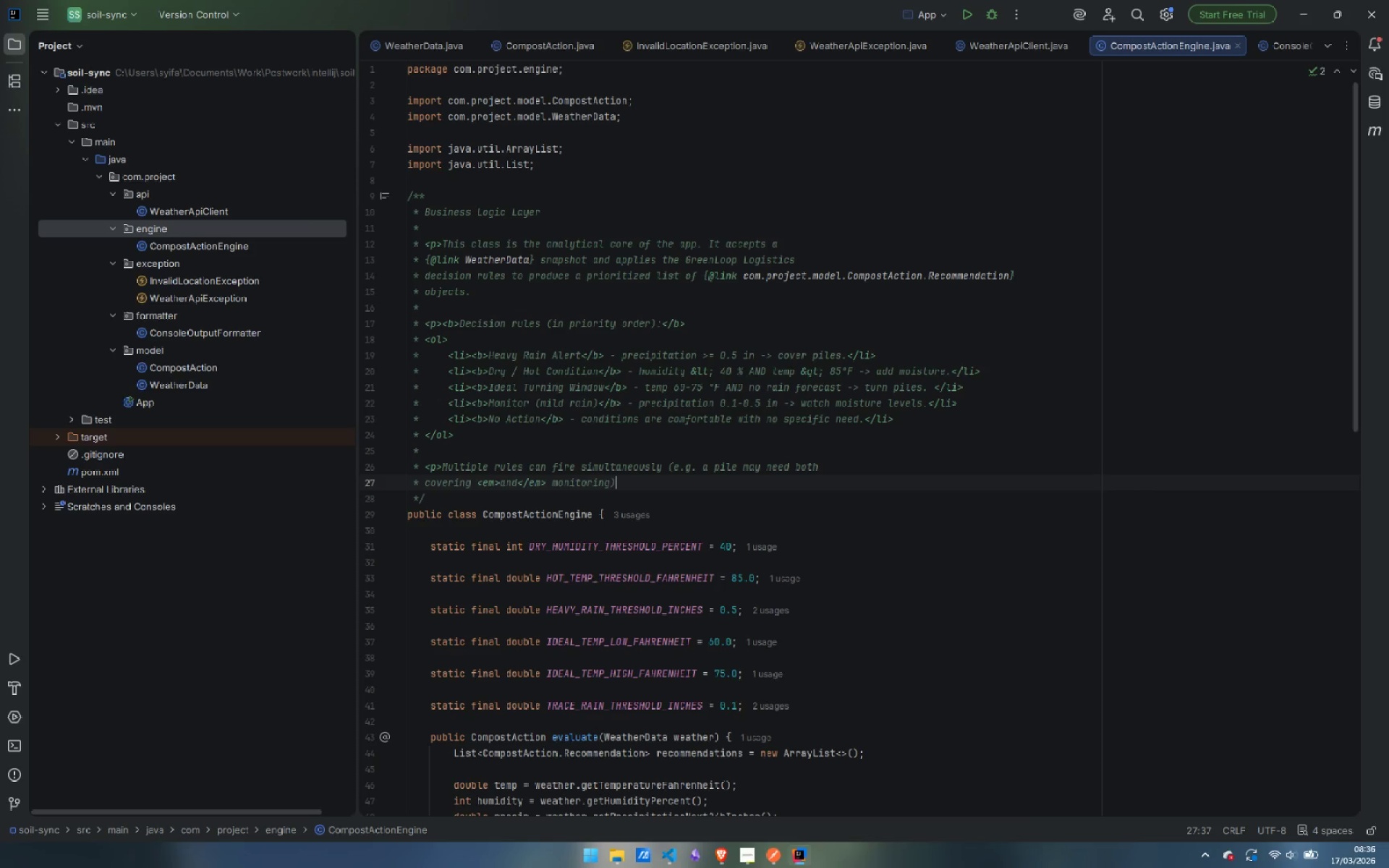 
wait(7.42)
 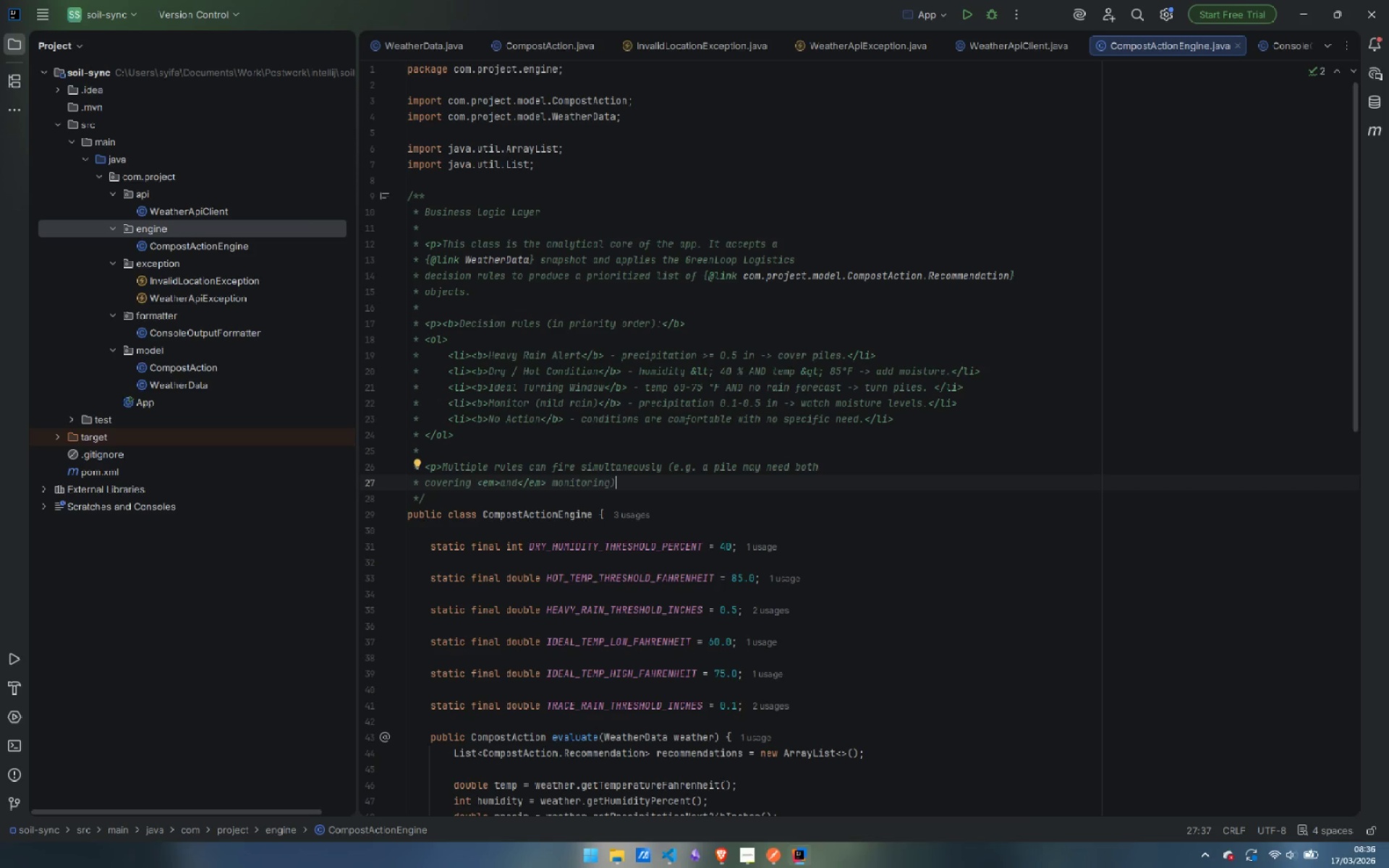 
type(, which is why recommendations are stored )
key(Backspace)
 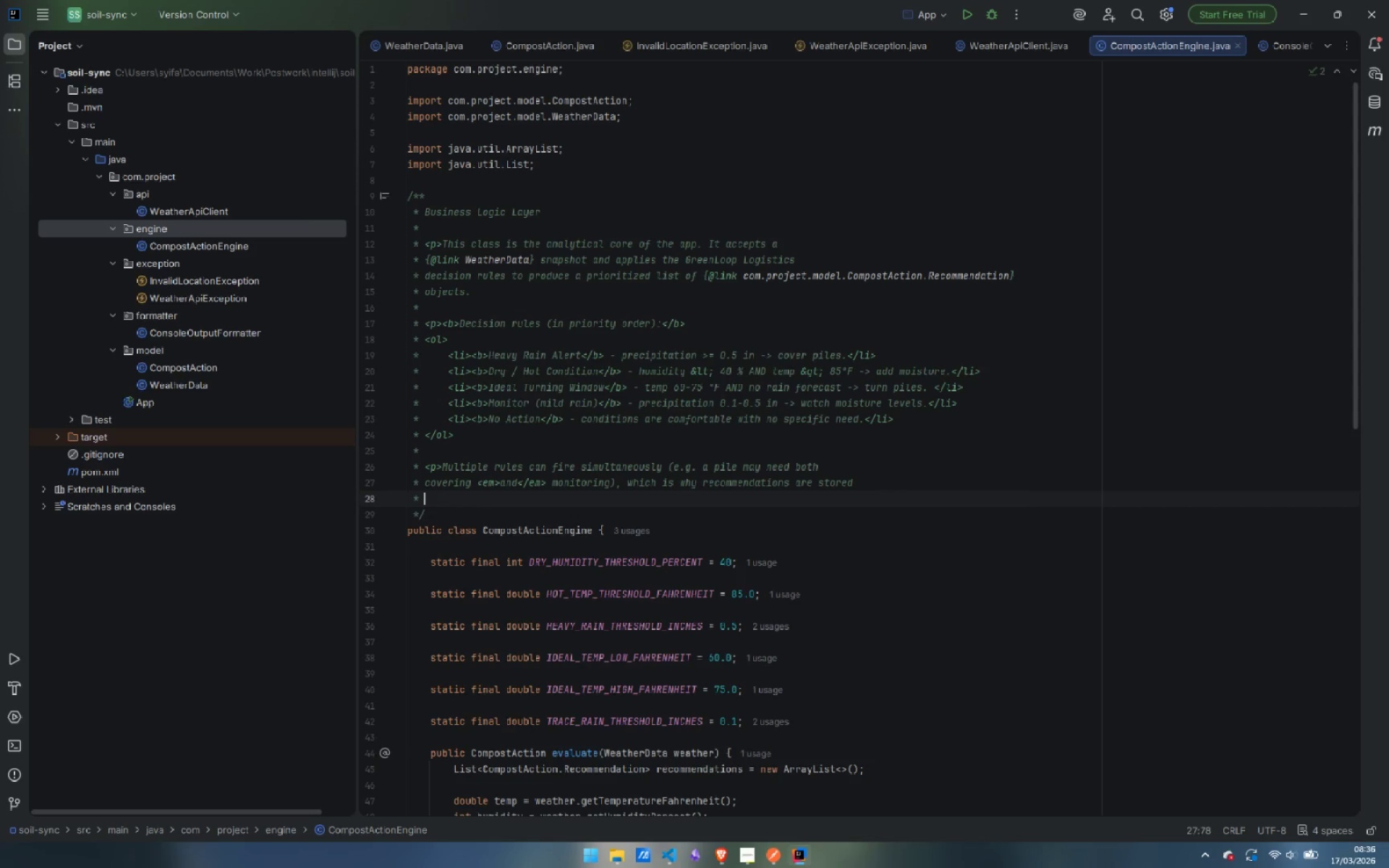 
key(Enter)
 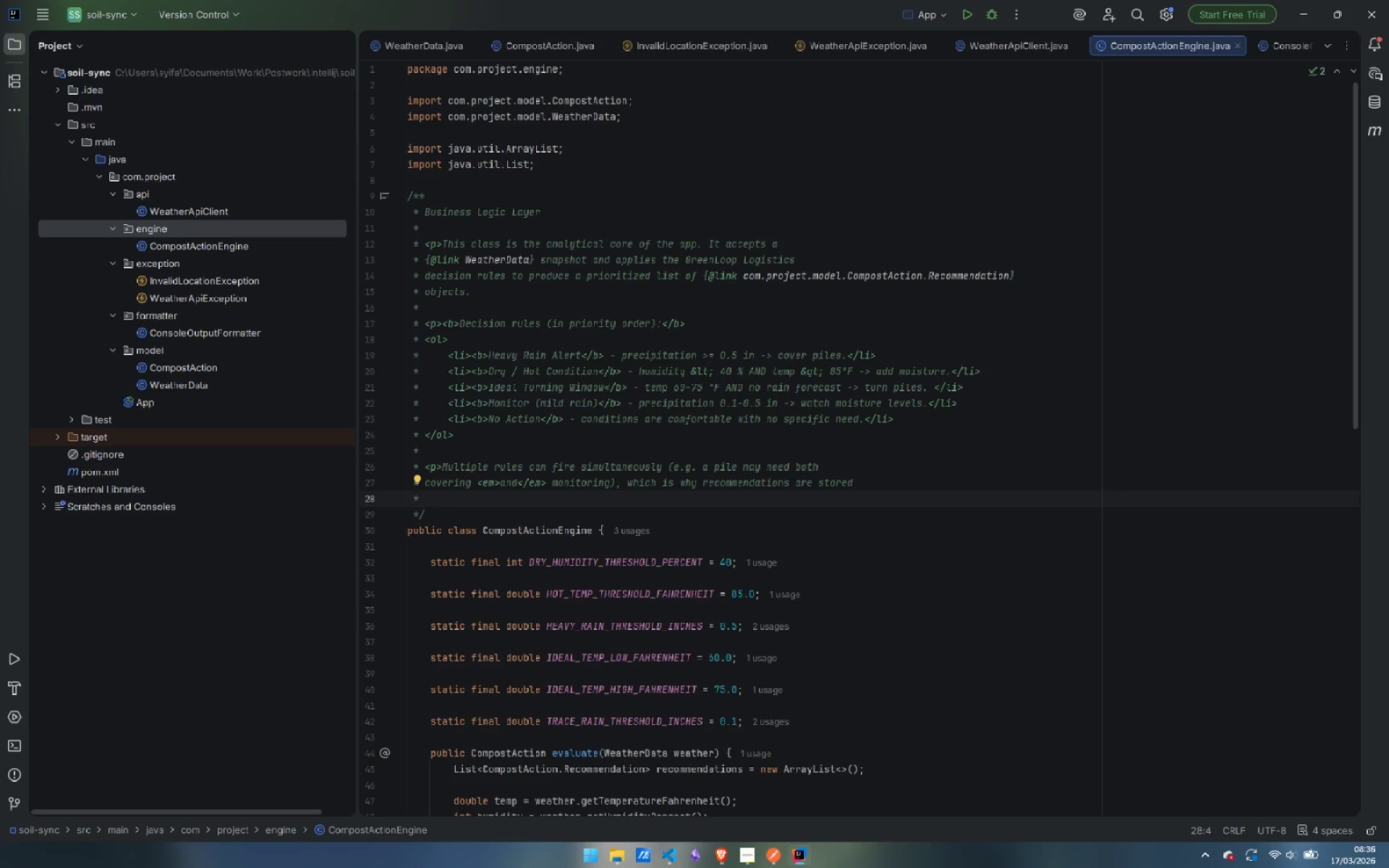 
type(in a list rather tahn )
 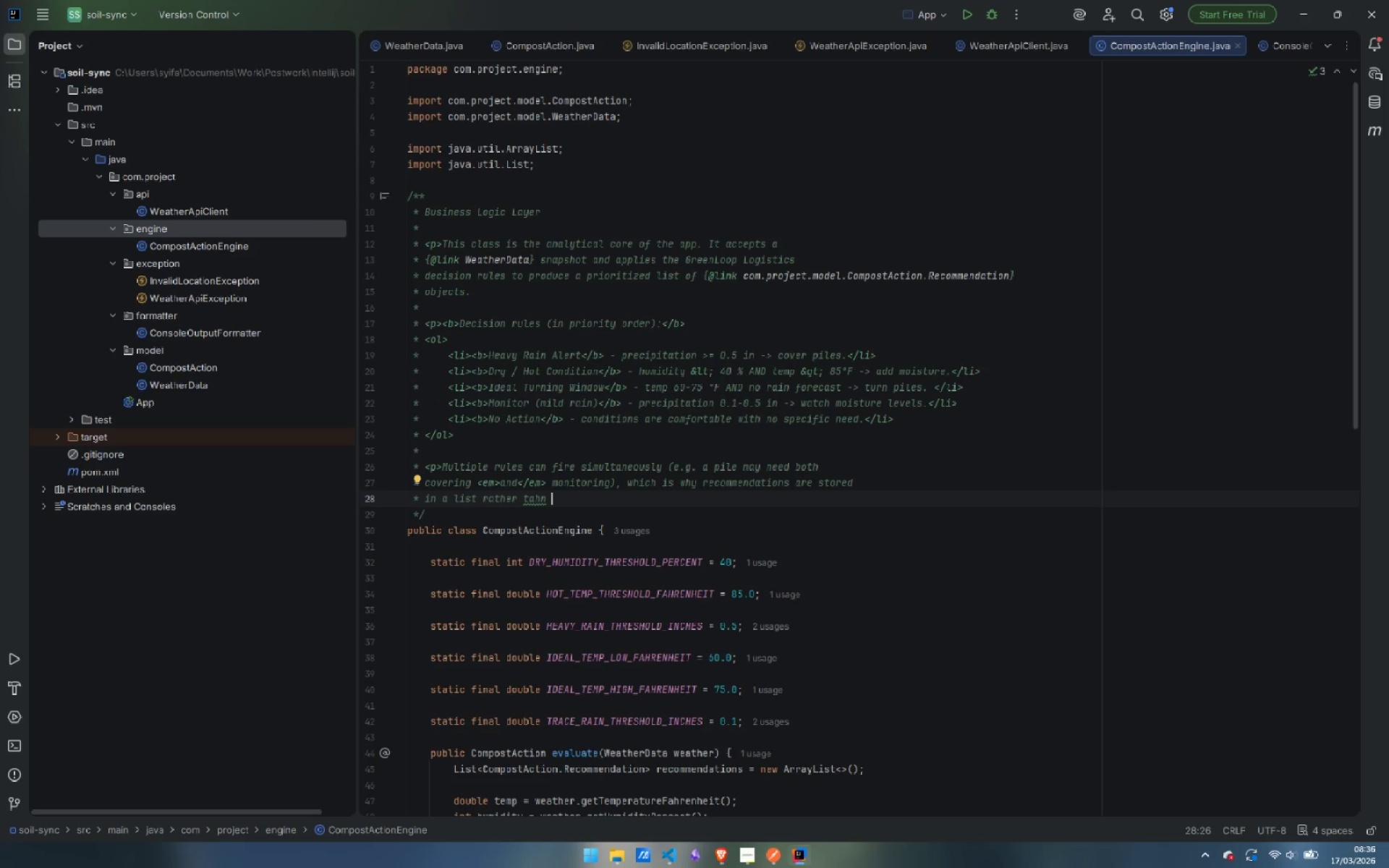 
key(Control+ControlLeft)
 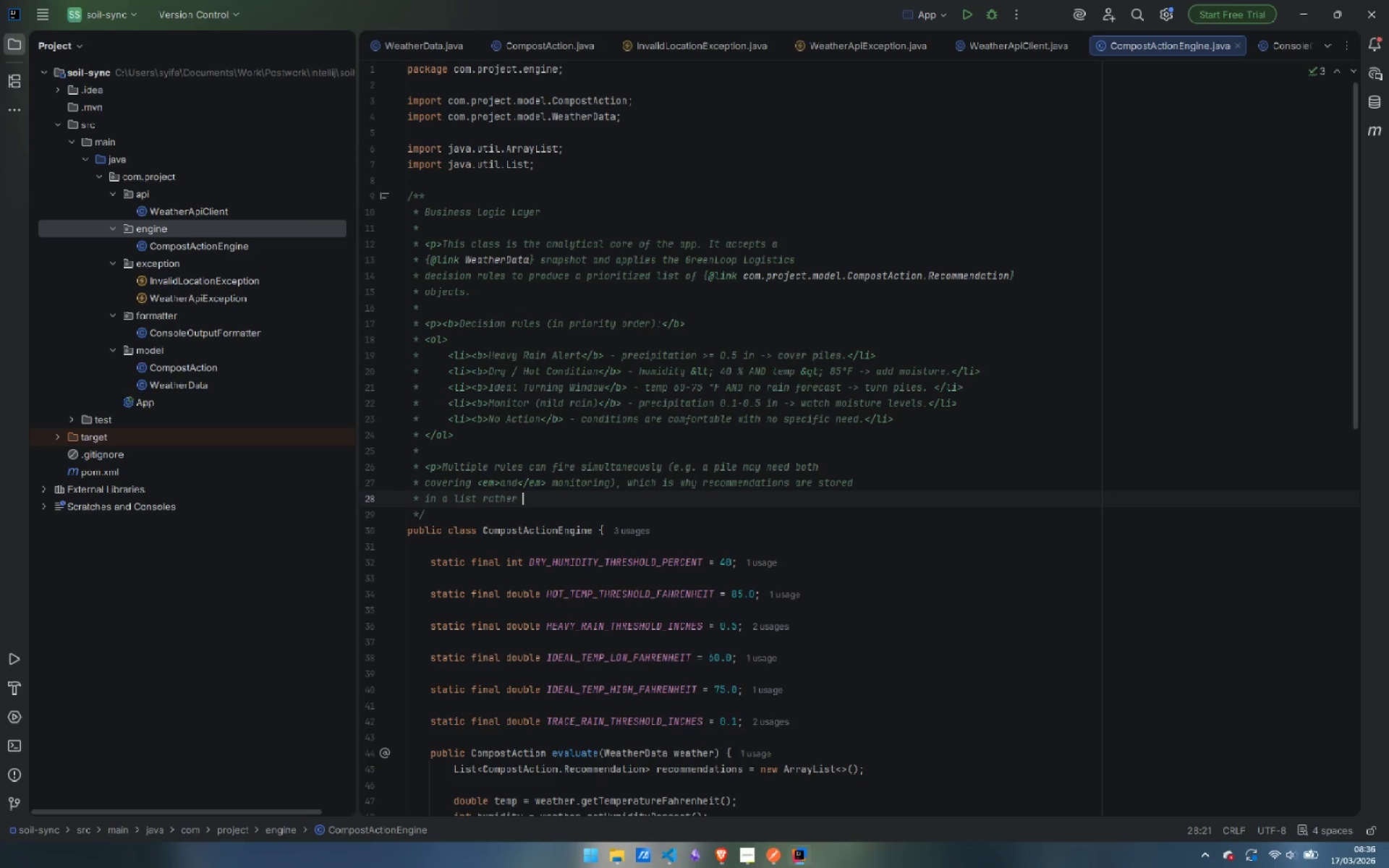 
key(Control+Backspace)
 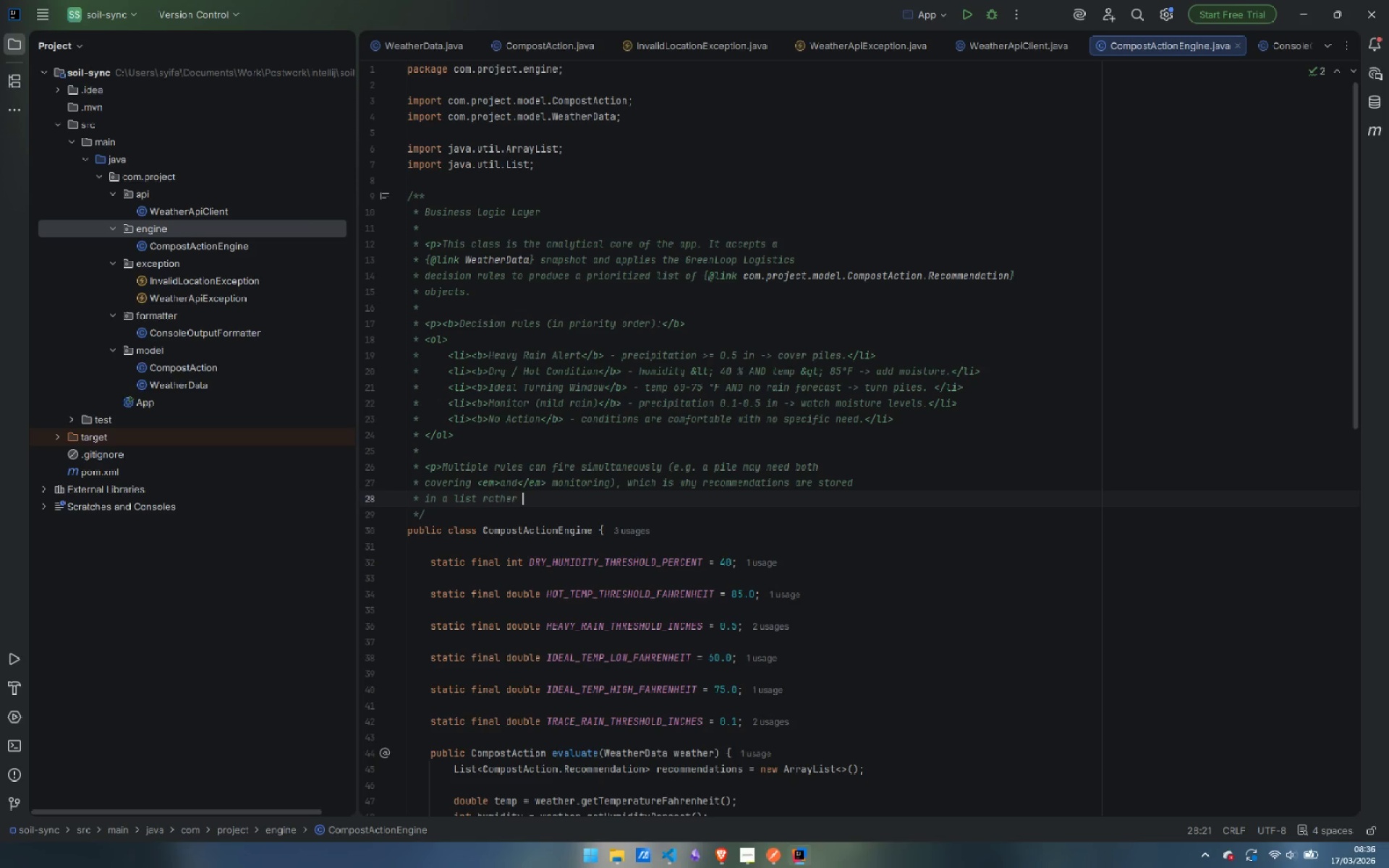 
type(than )
 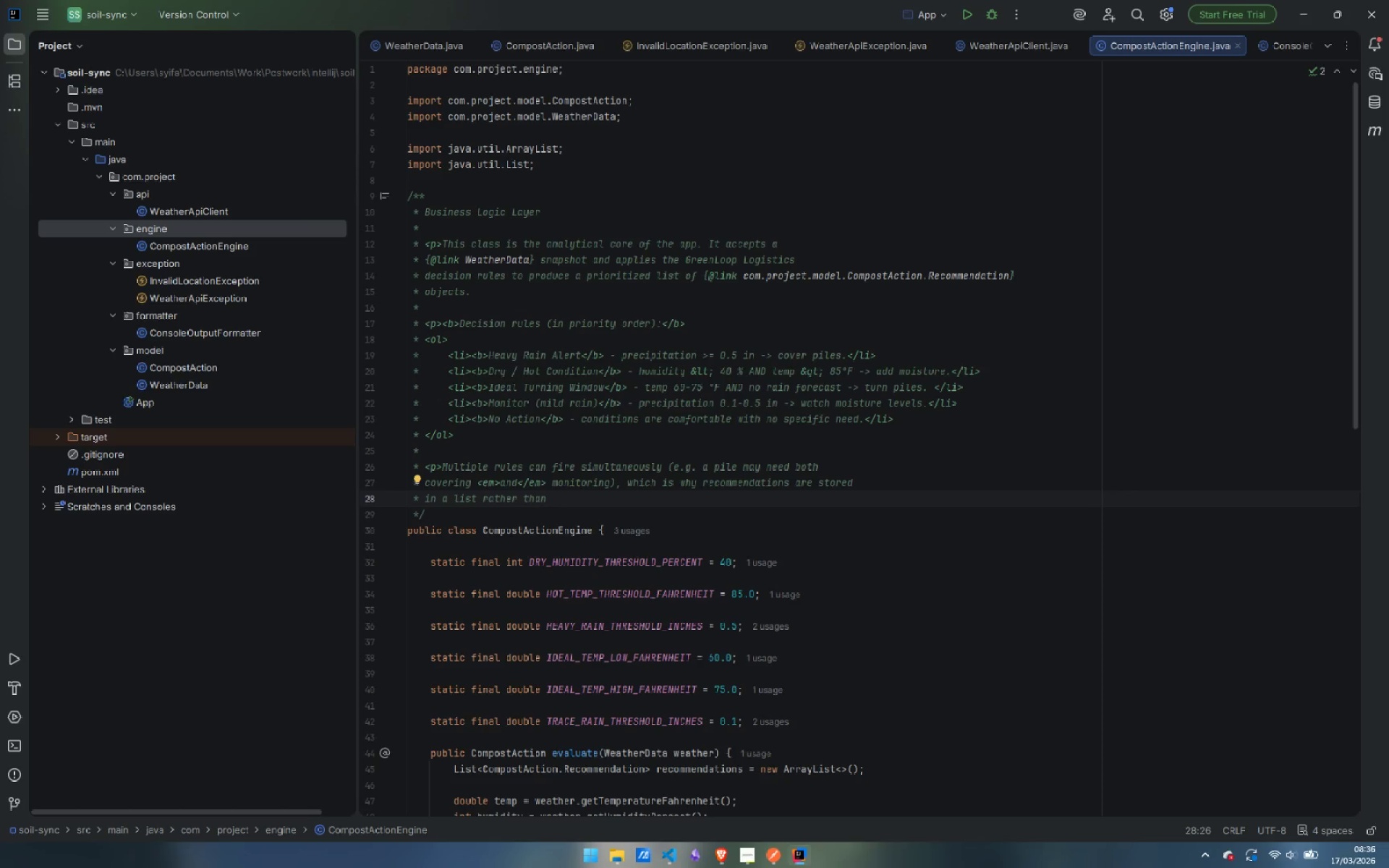 
type(a signle )
 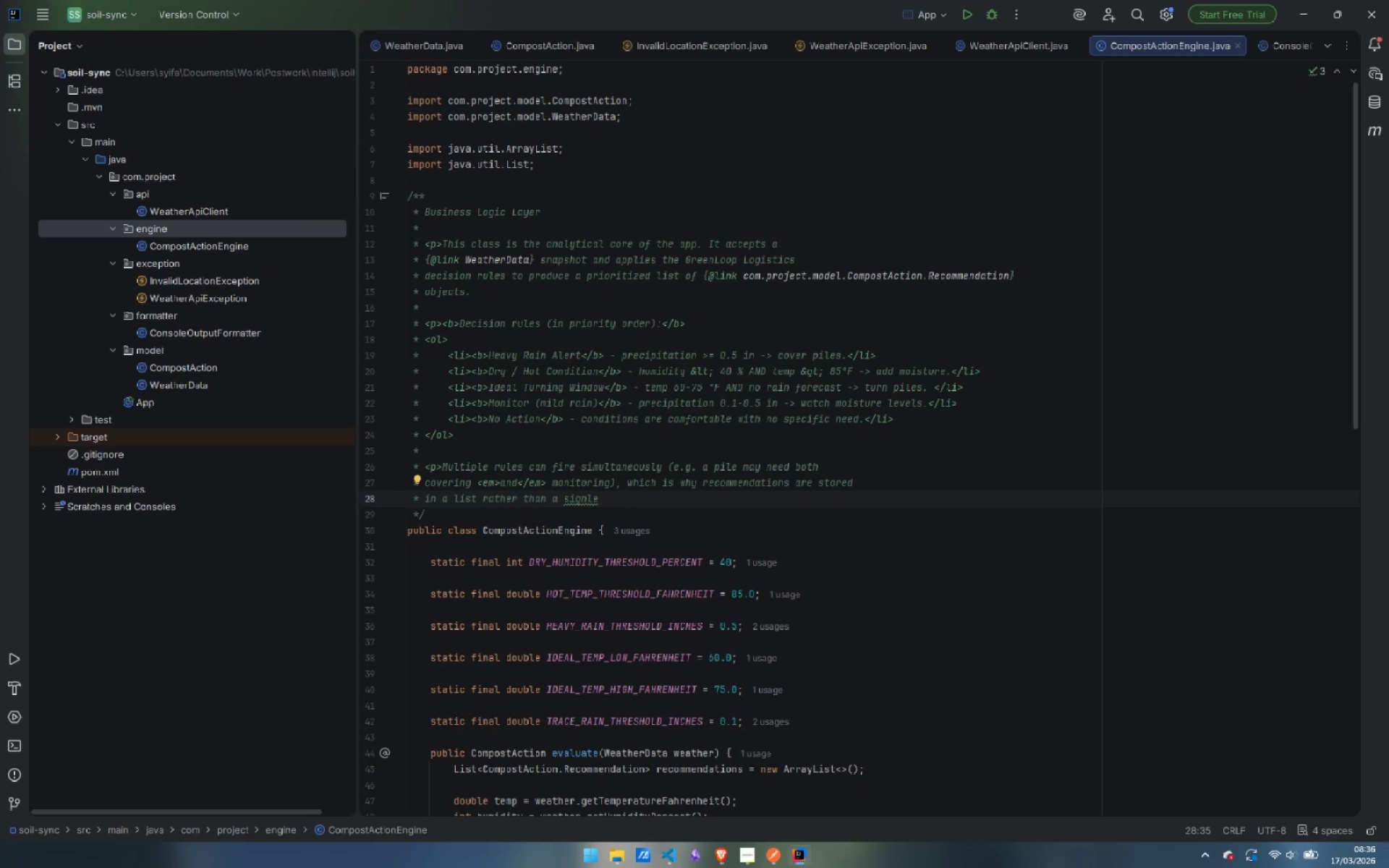 
key(Control+ControlLeft)
 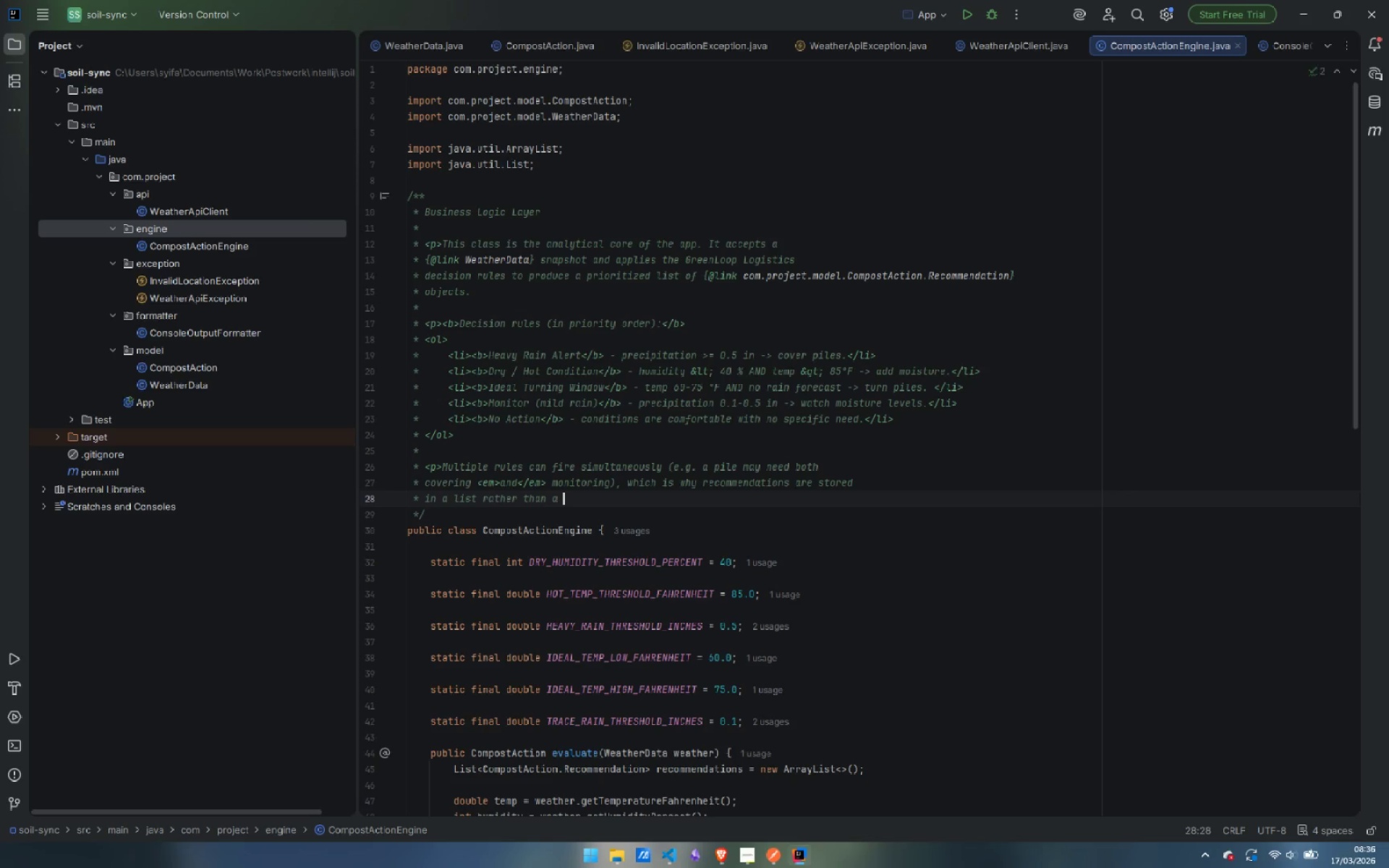 
key(Control+Backspace)
 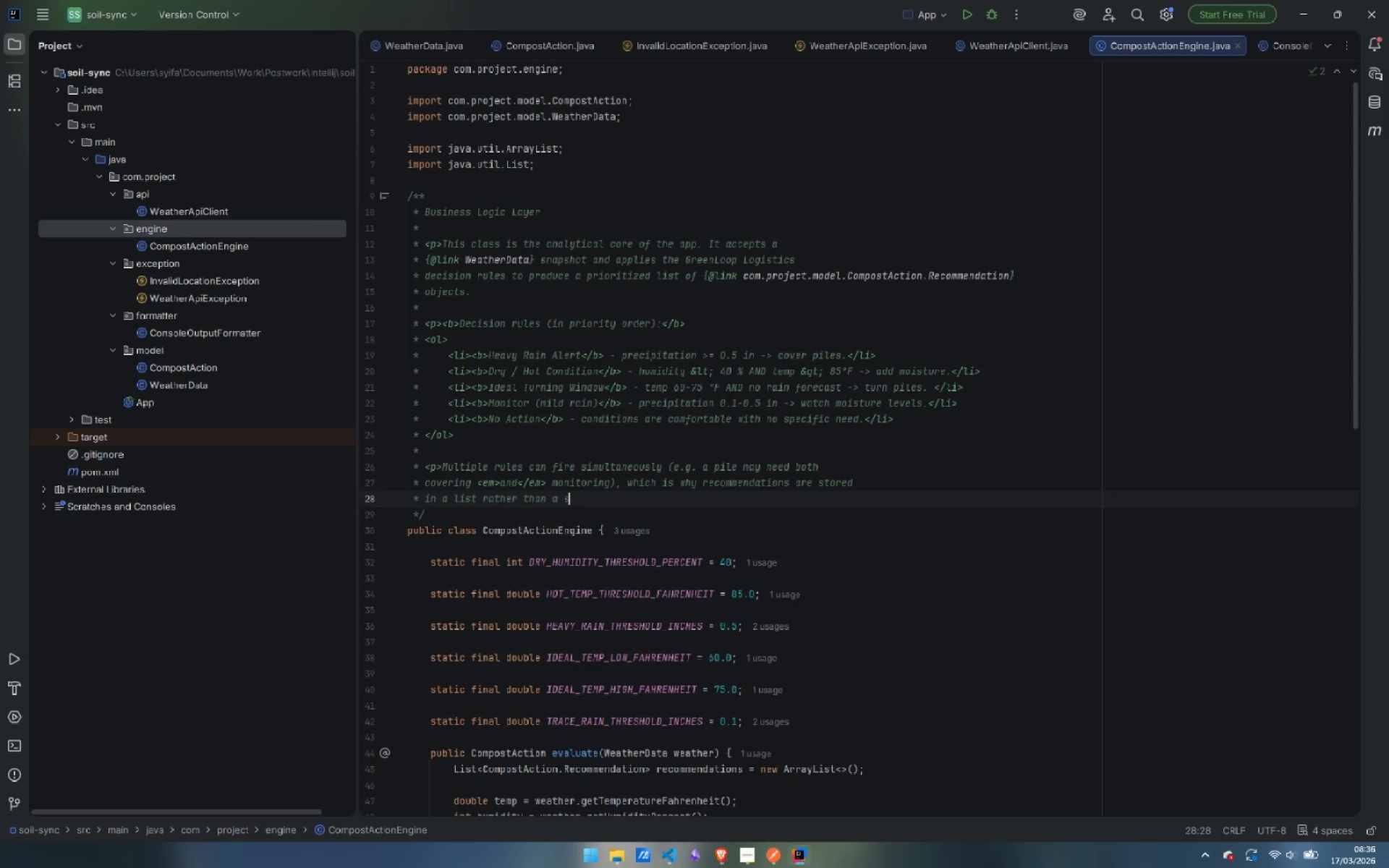 
type(single value.)
 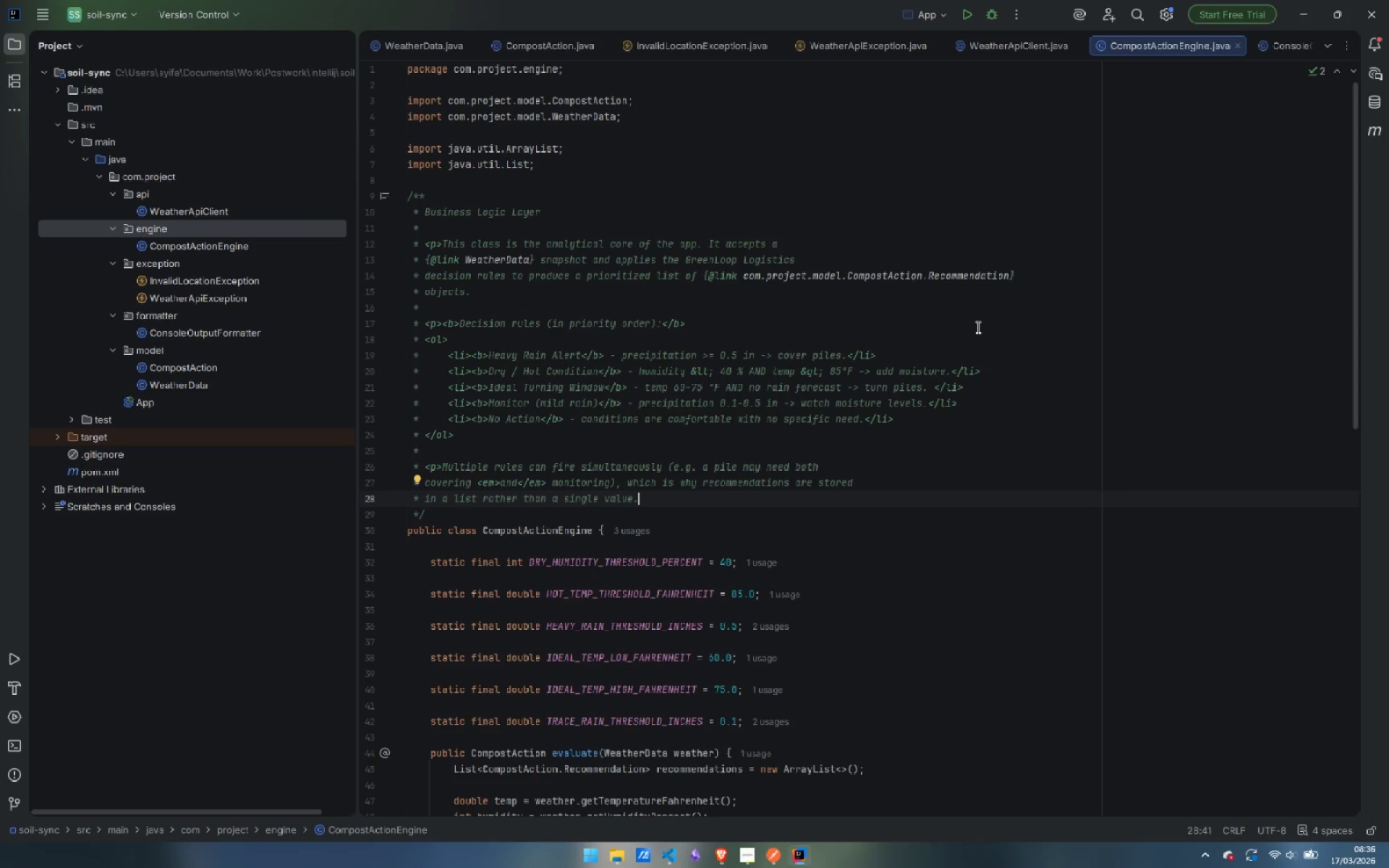 
scroll: coordinate [991, 344], scroll_direction: down, amount: 4.0
 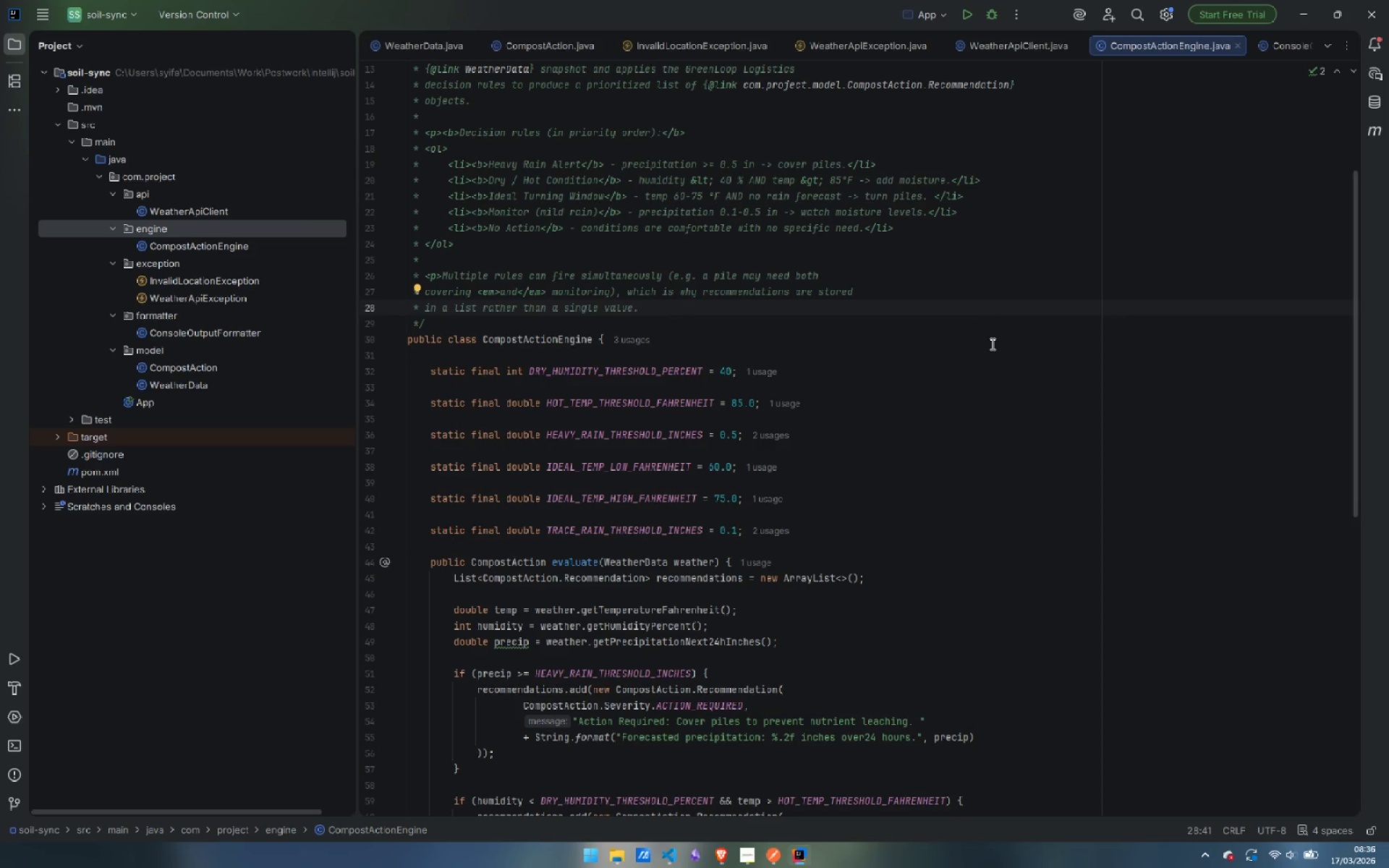 
wait(18.57)
 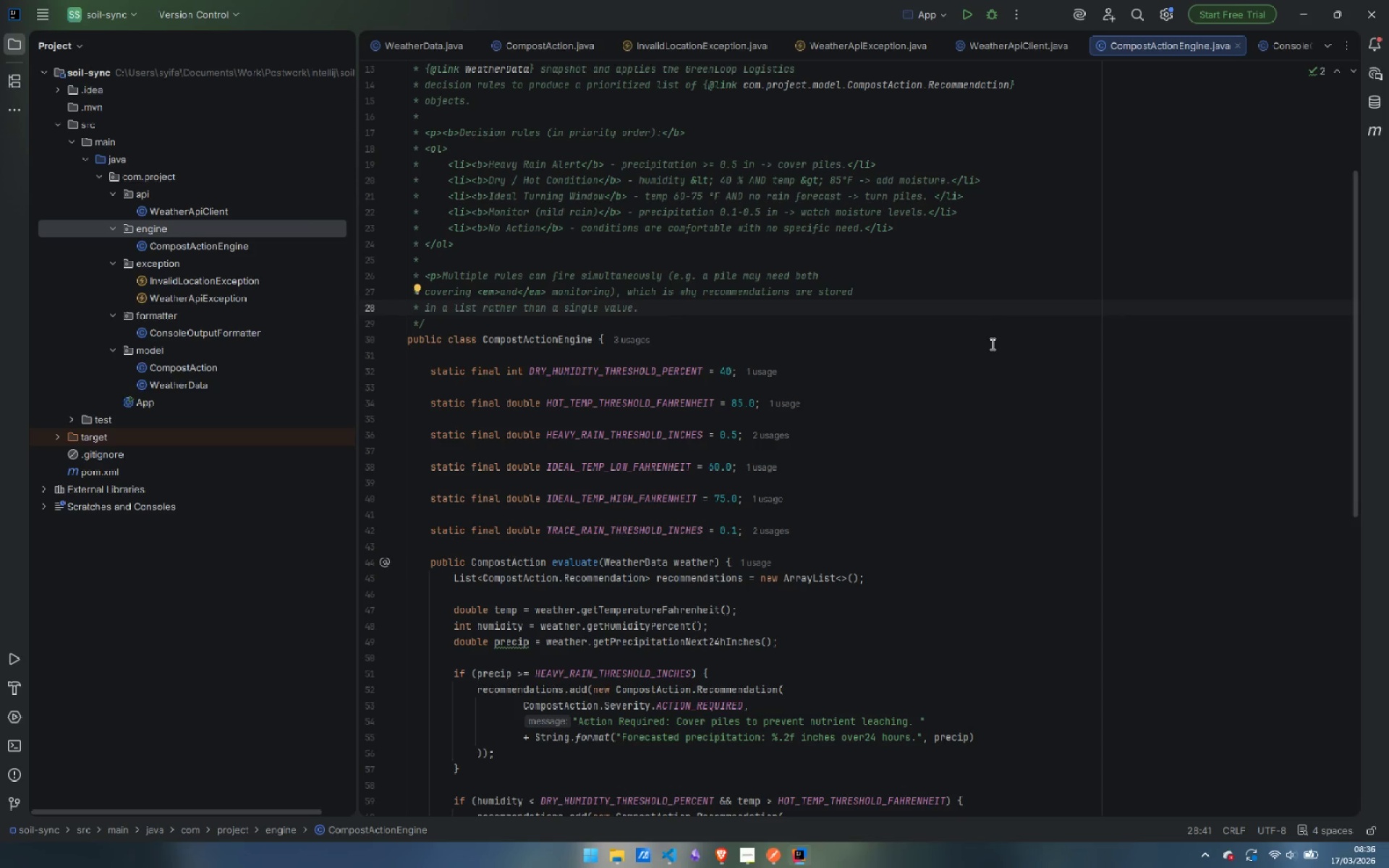 
left_click([506, 349])
 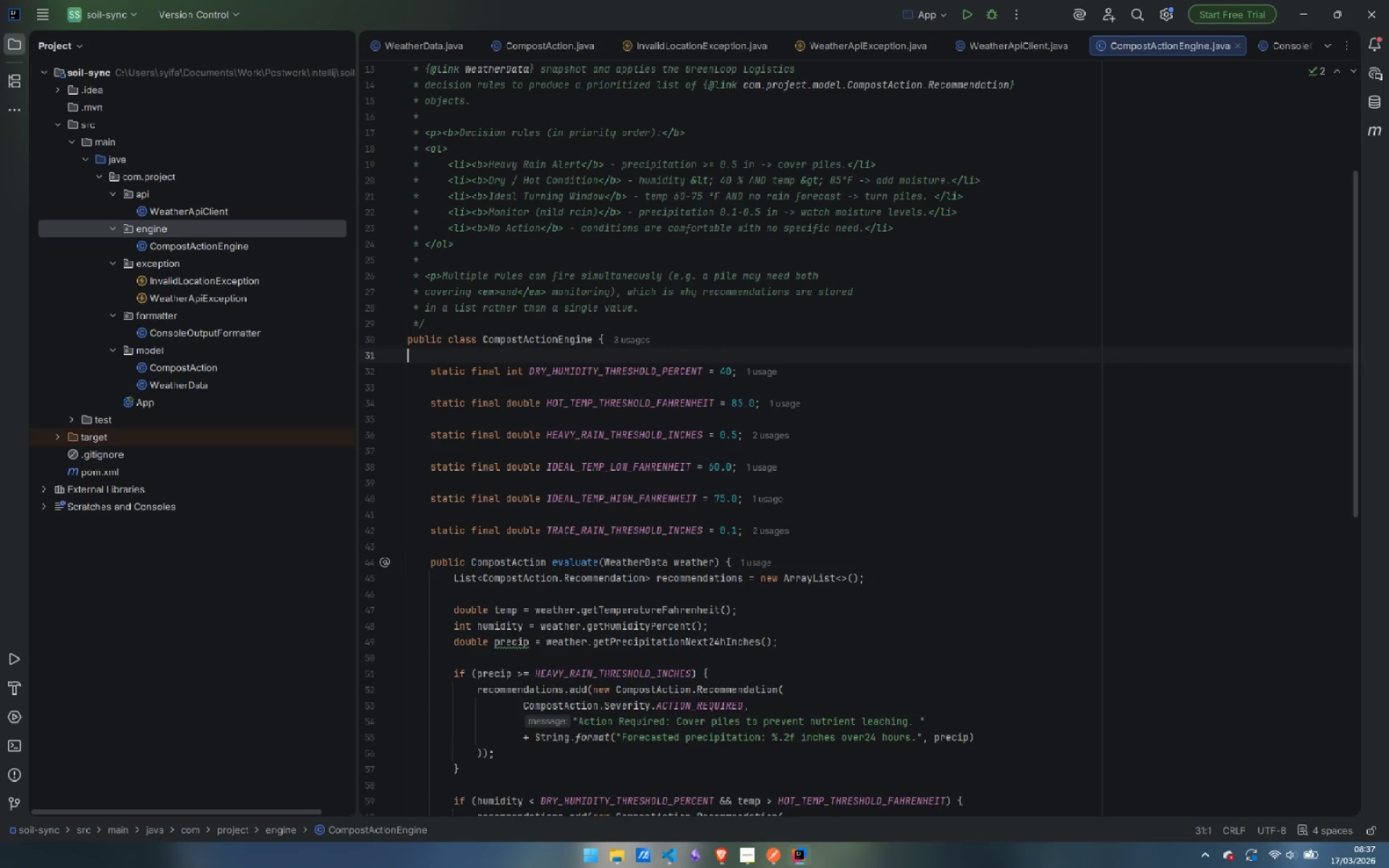 
key(Enter)
 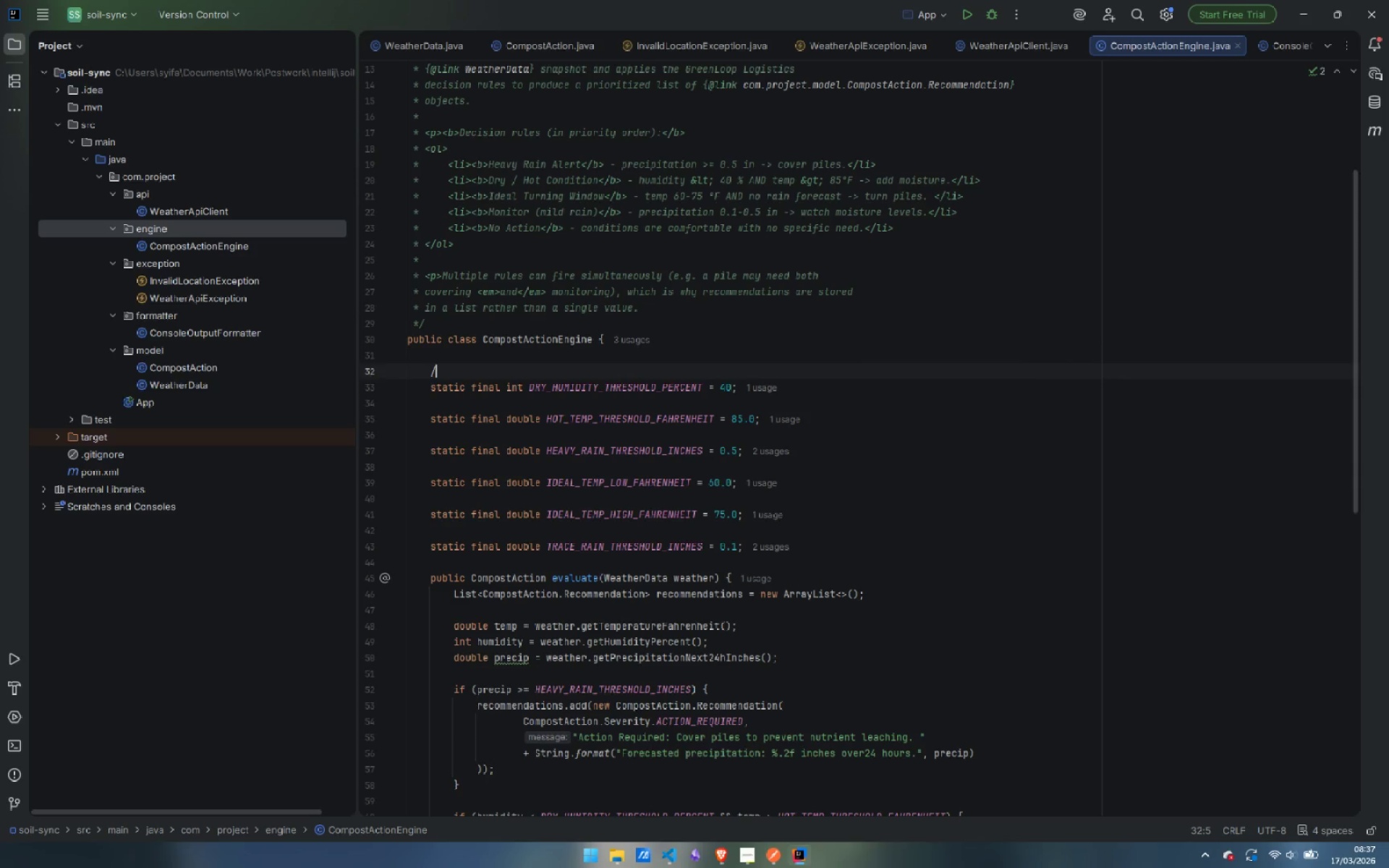 
type(/*()
key(Backspace)
type(*)
 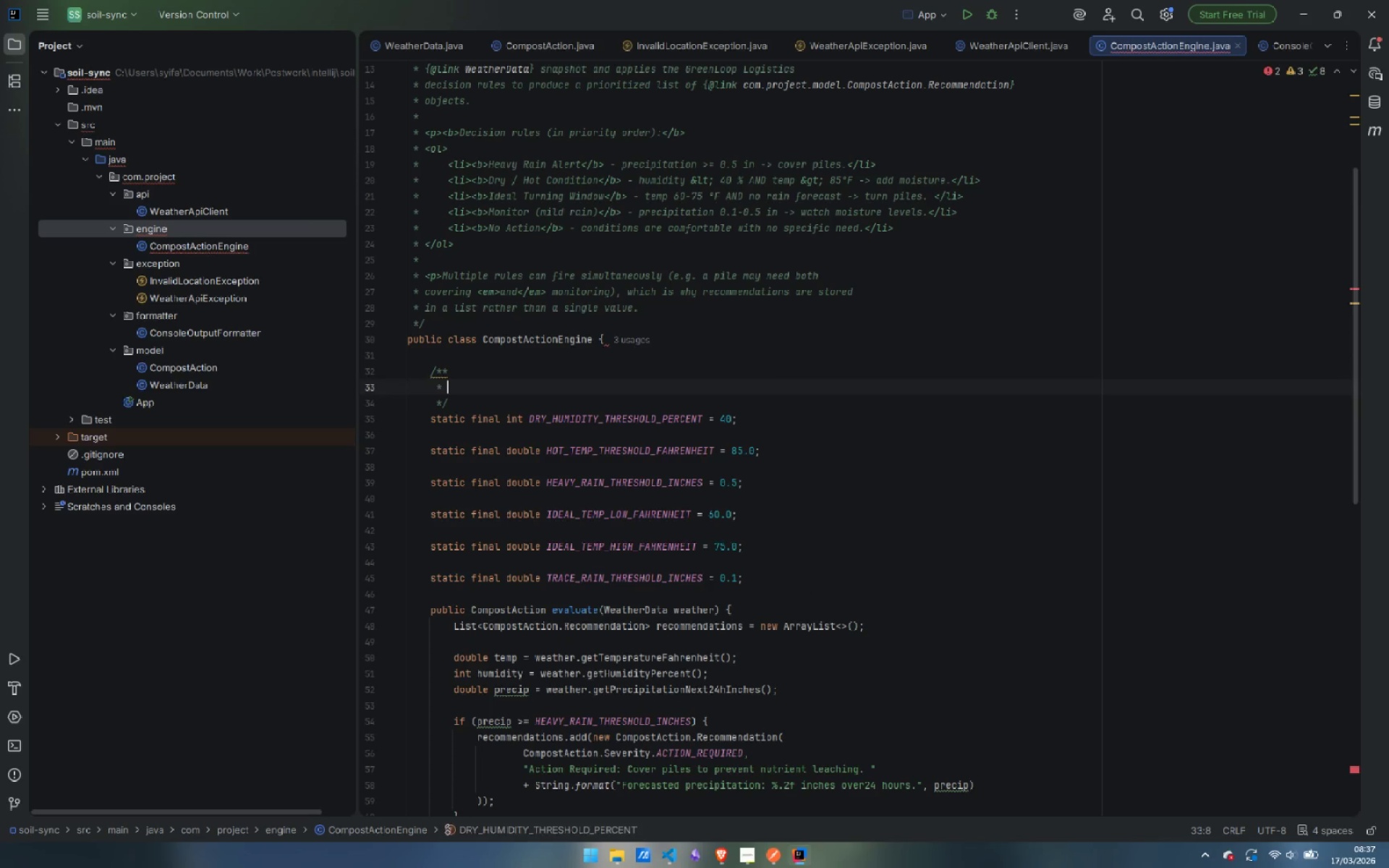 
 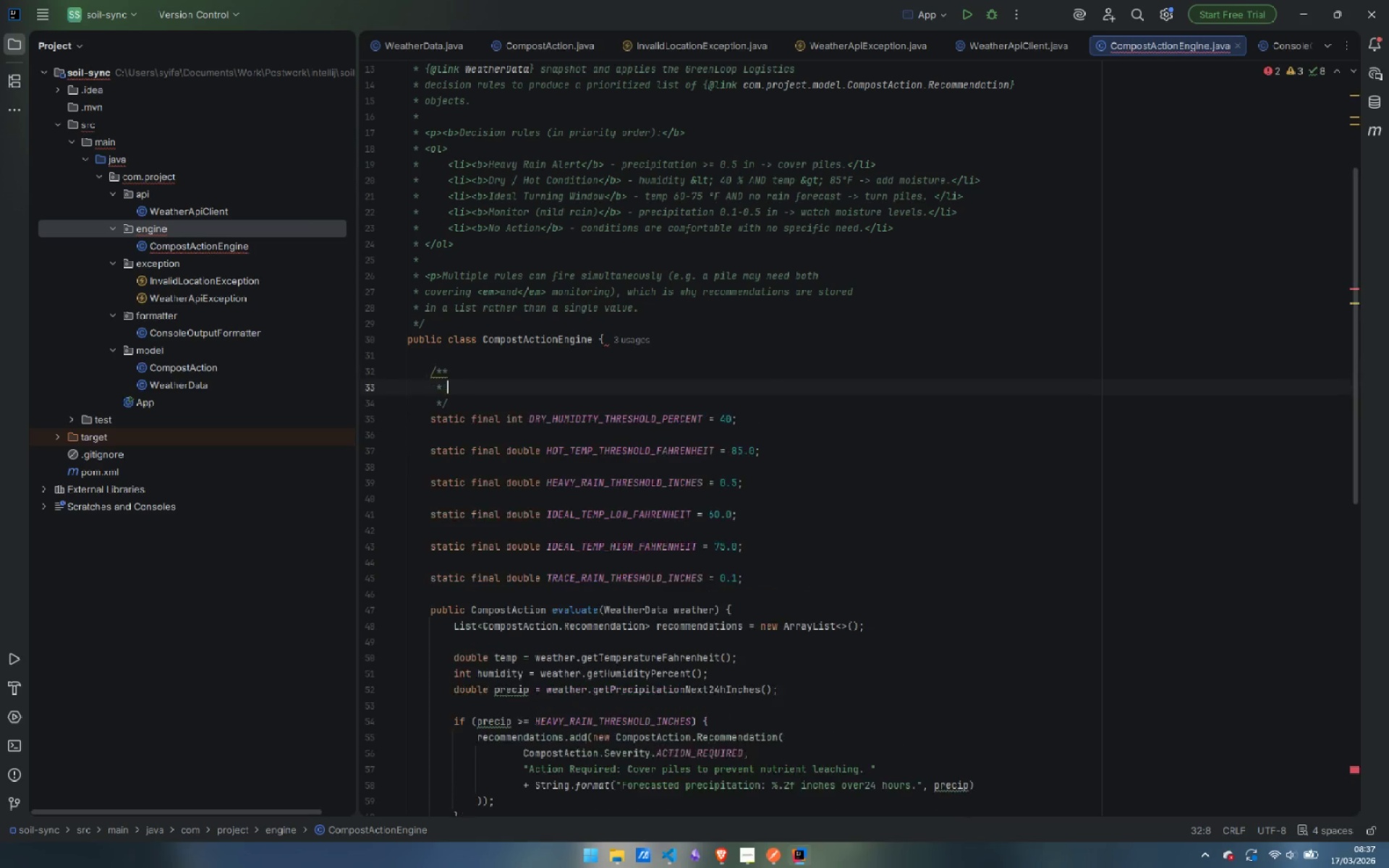 
key(Enter)
 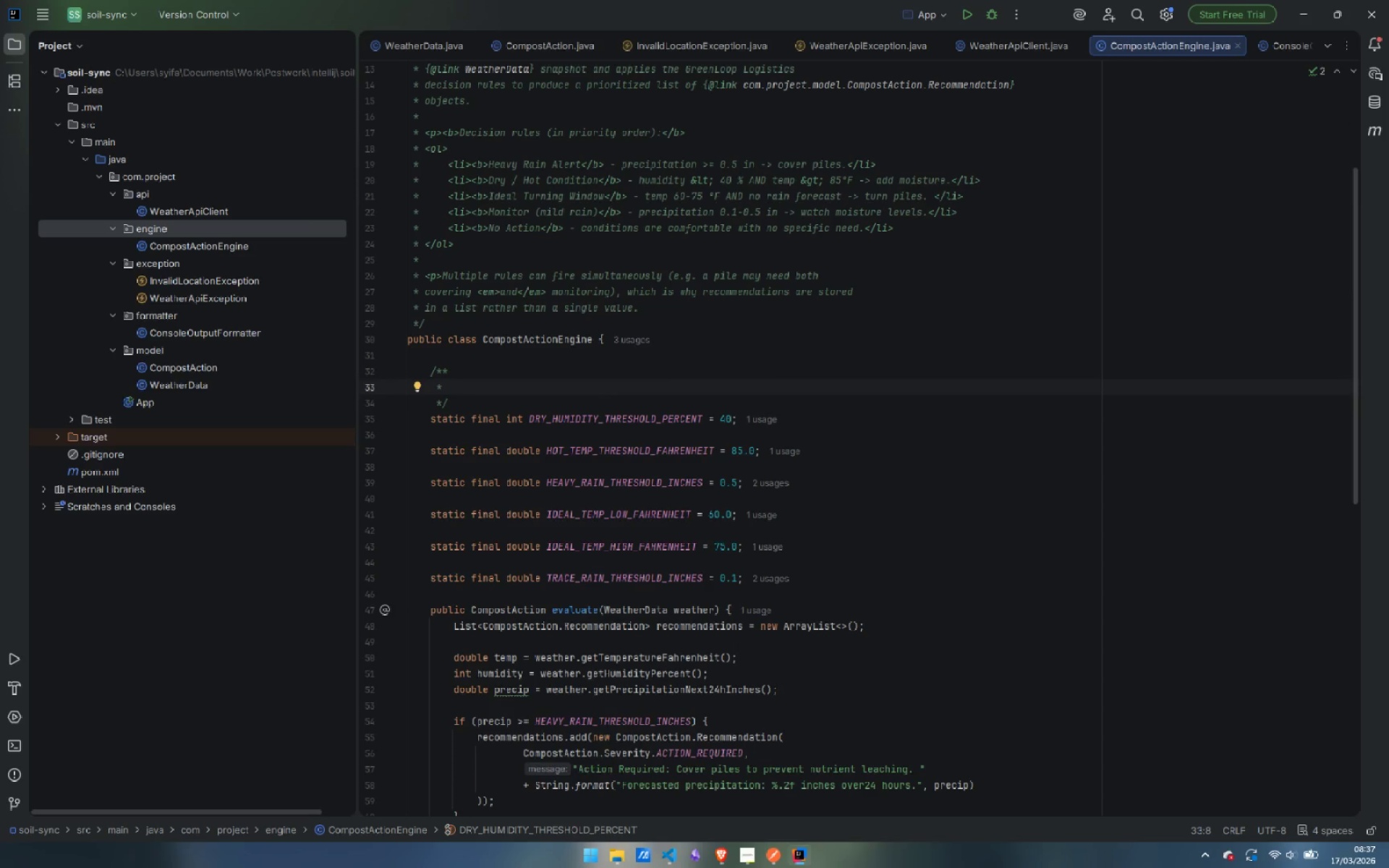 
type(Humidir)
key(Backspace)
type(ty threshold below which piles risk dying iyt)
 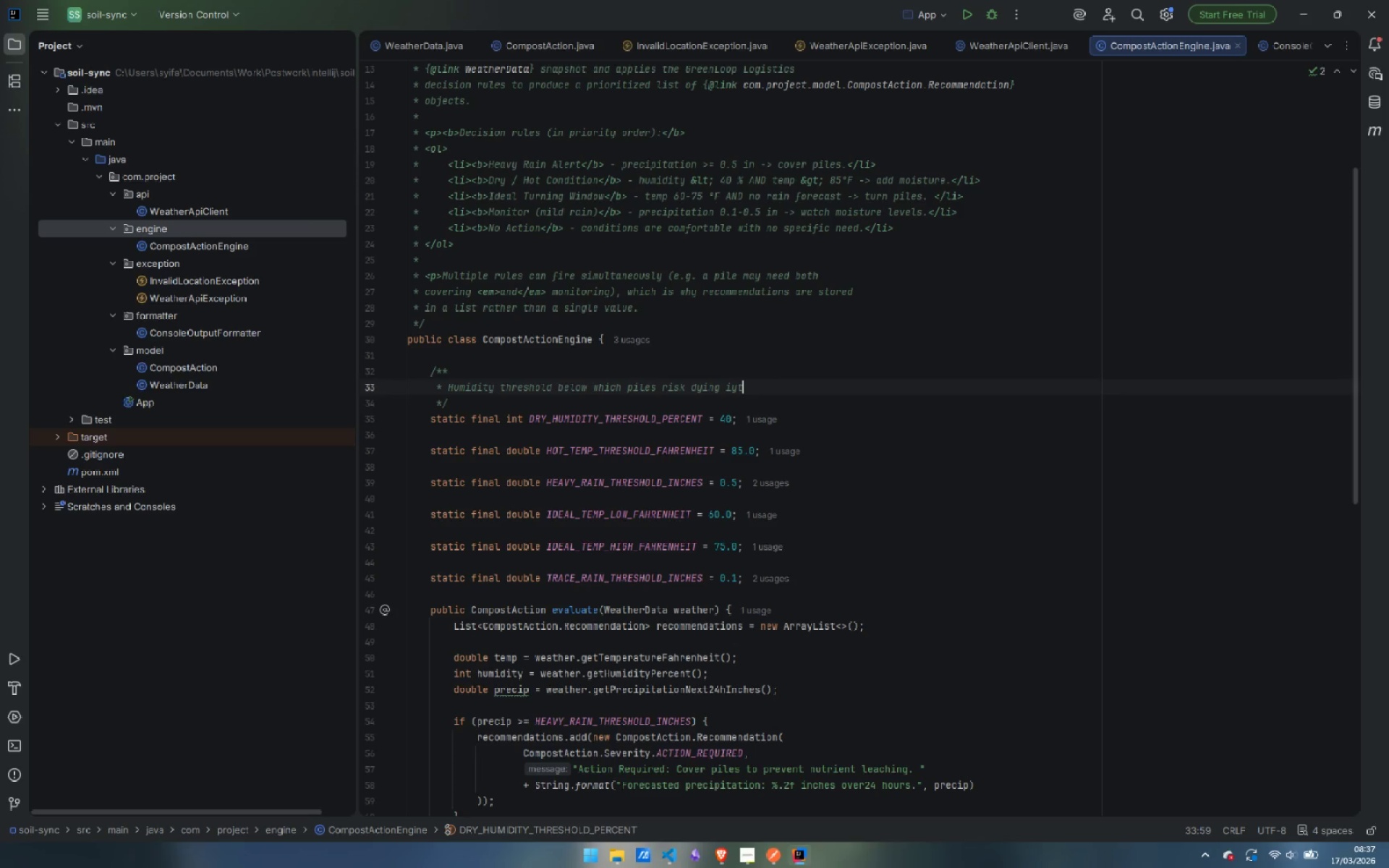 
key(Control+ControlLeft)
 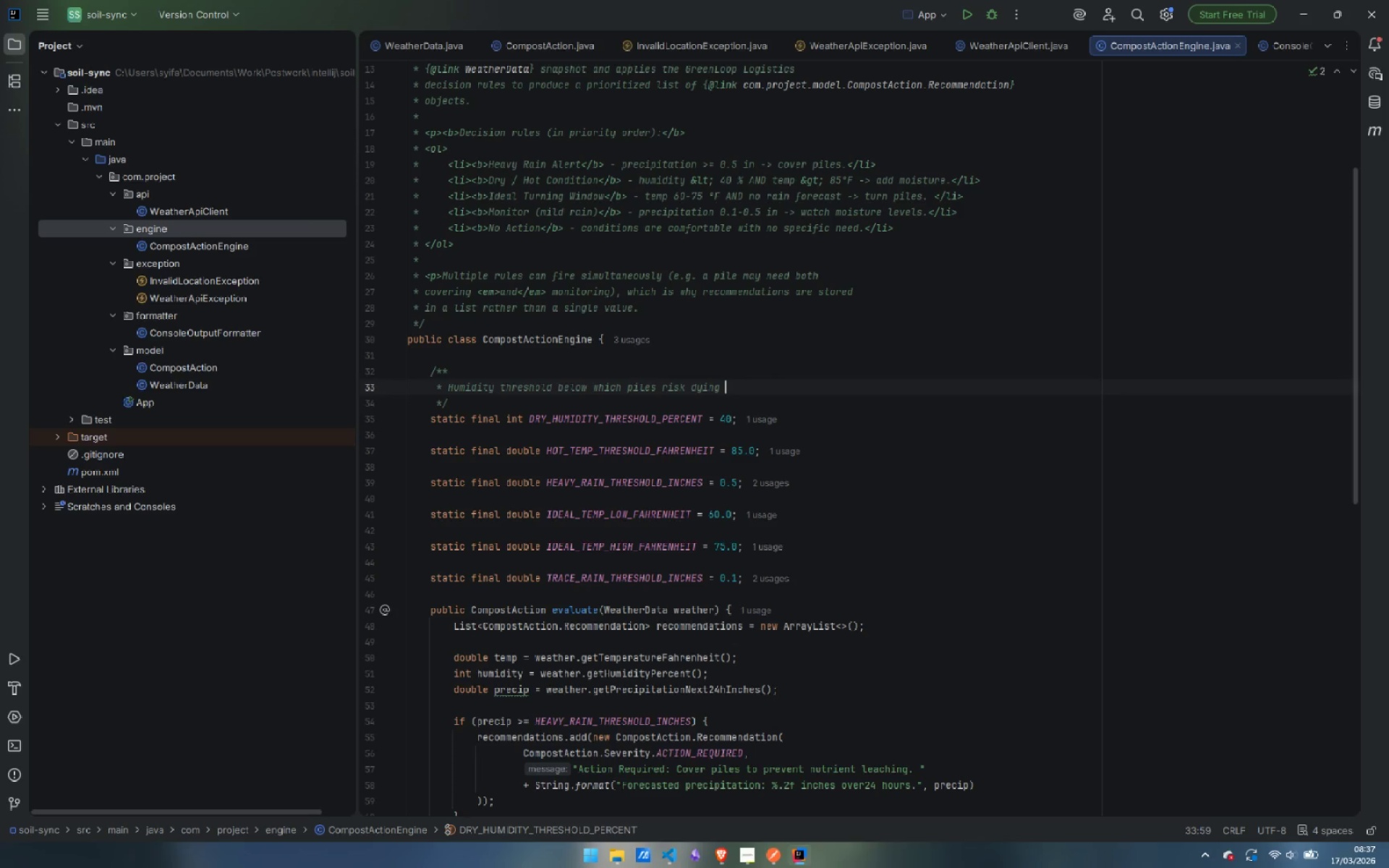 
key(Control+Backspace)
 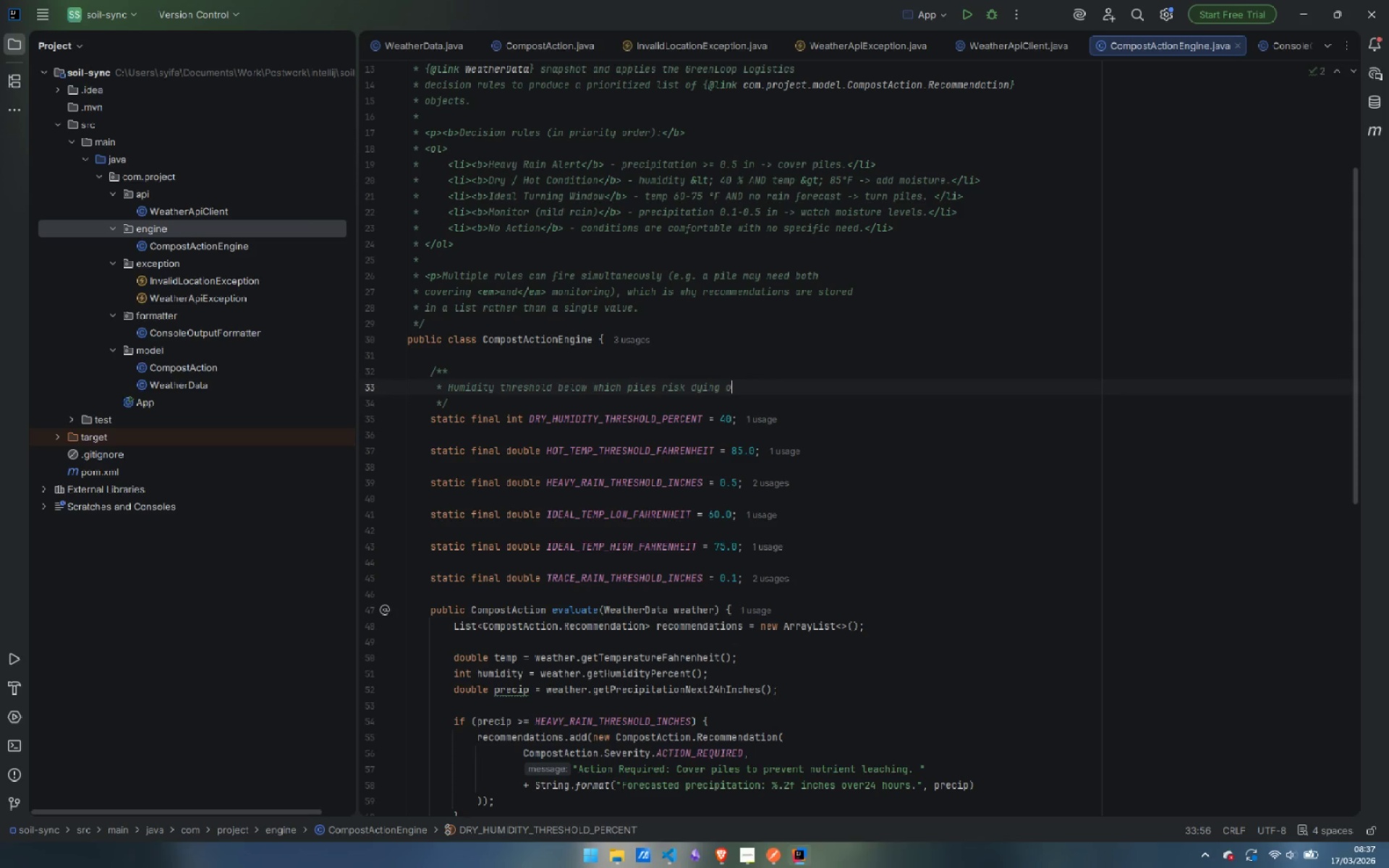 
type(out)
 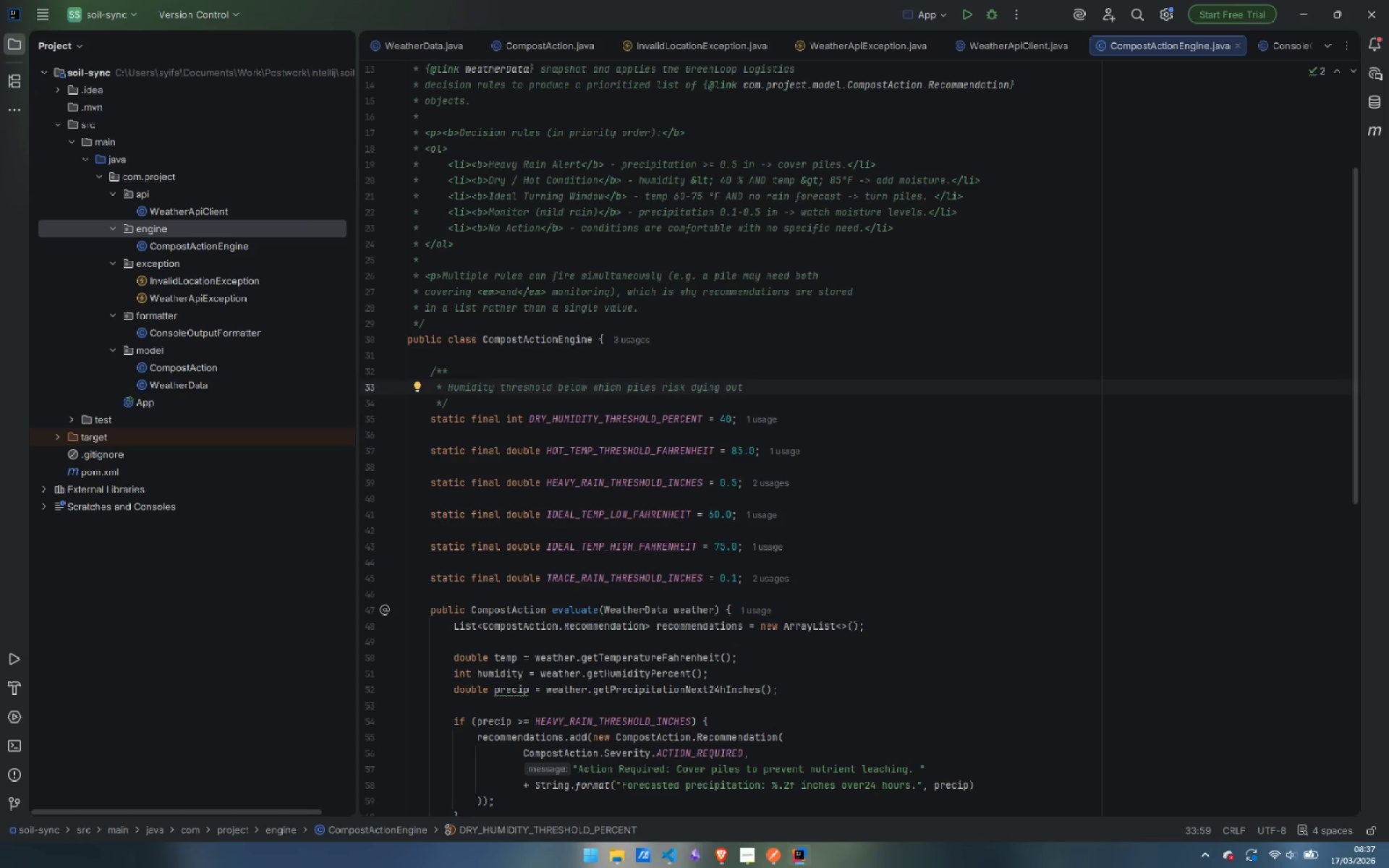 
wait(7.3)
 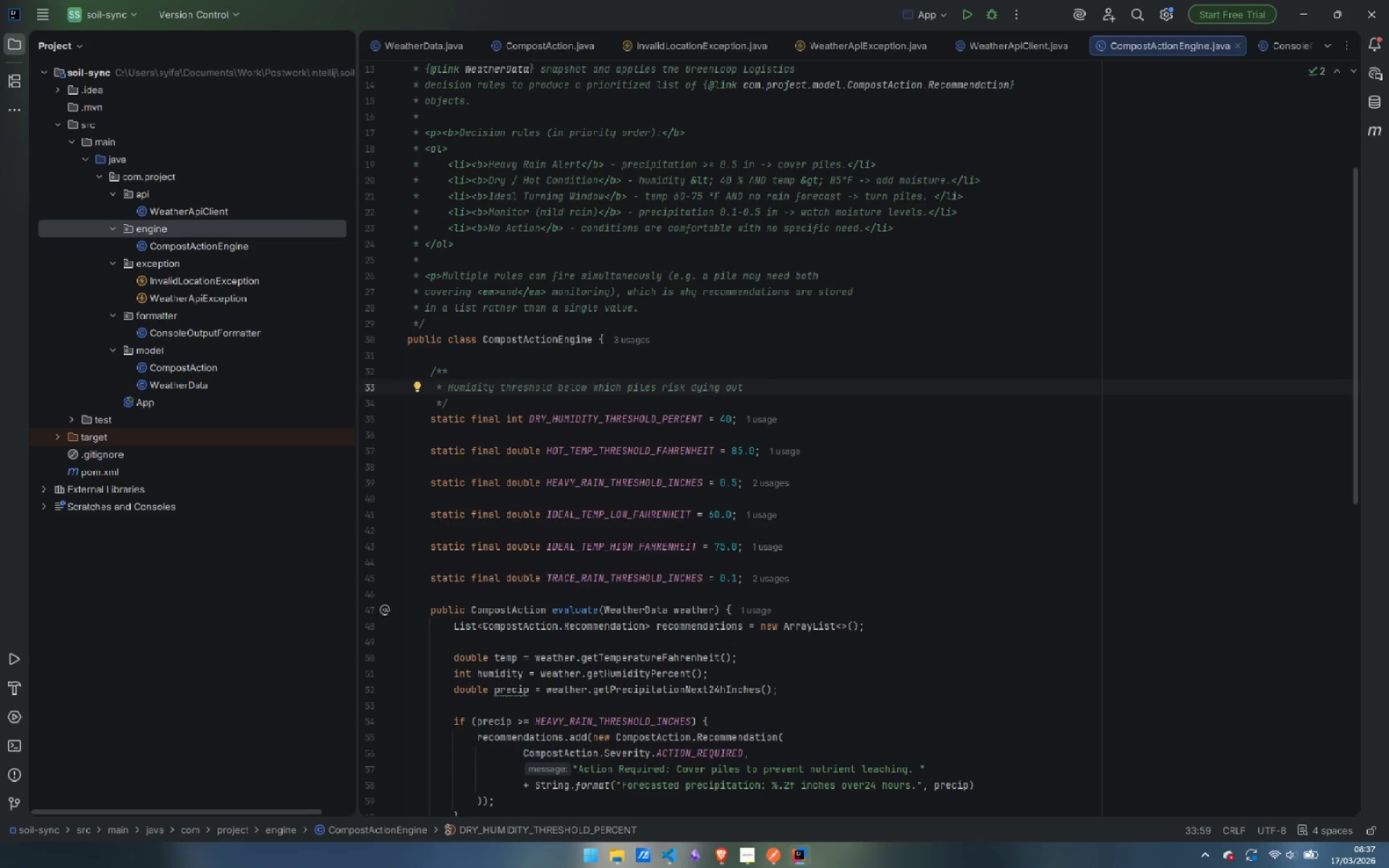 
key(Period)
 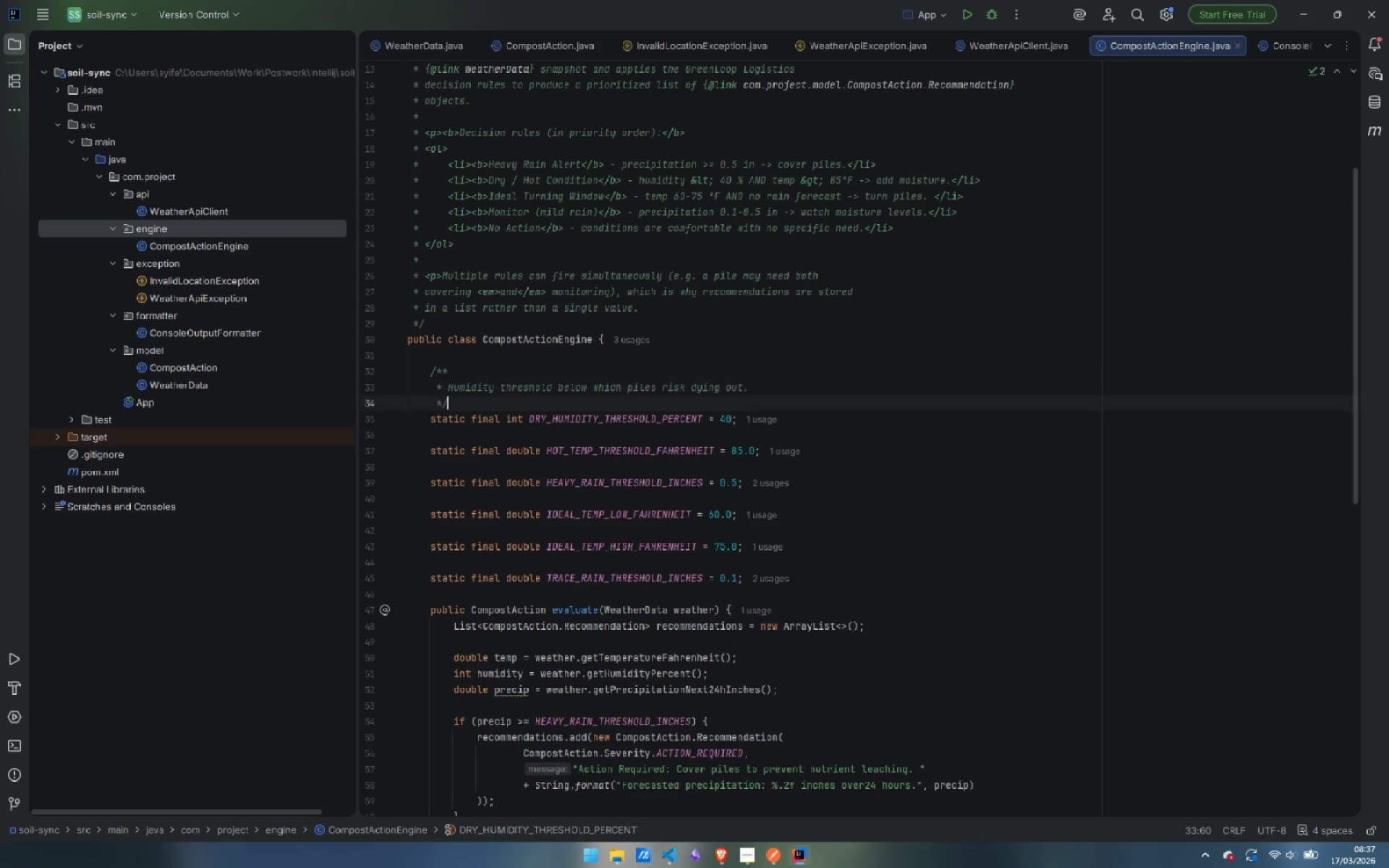 
key(ArrowDown)
 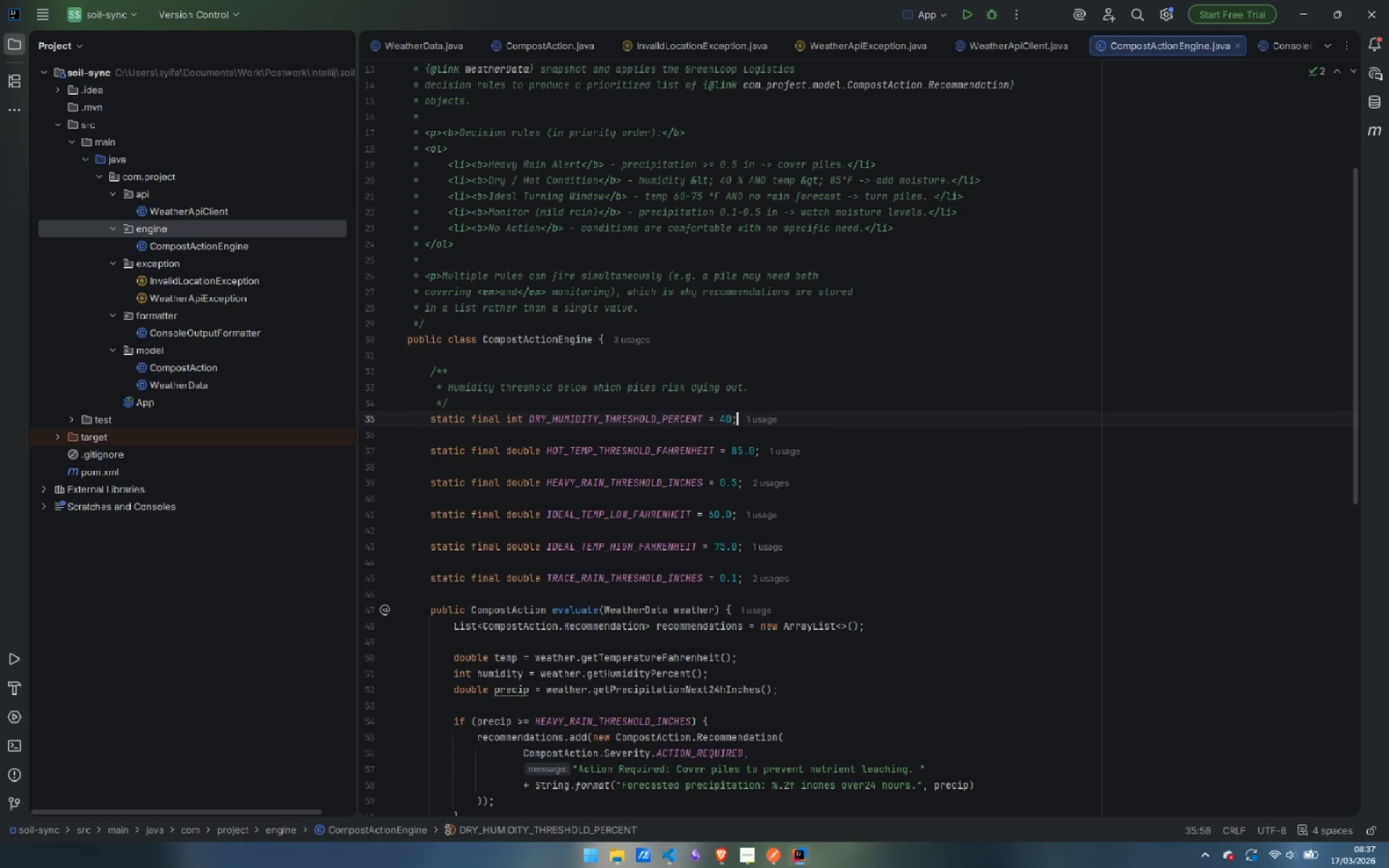 
key(ArrowDown)
 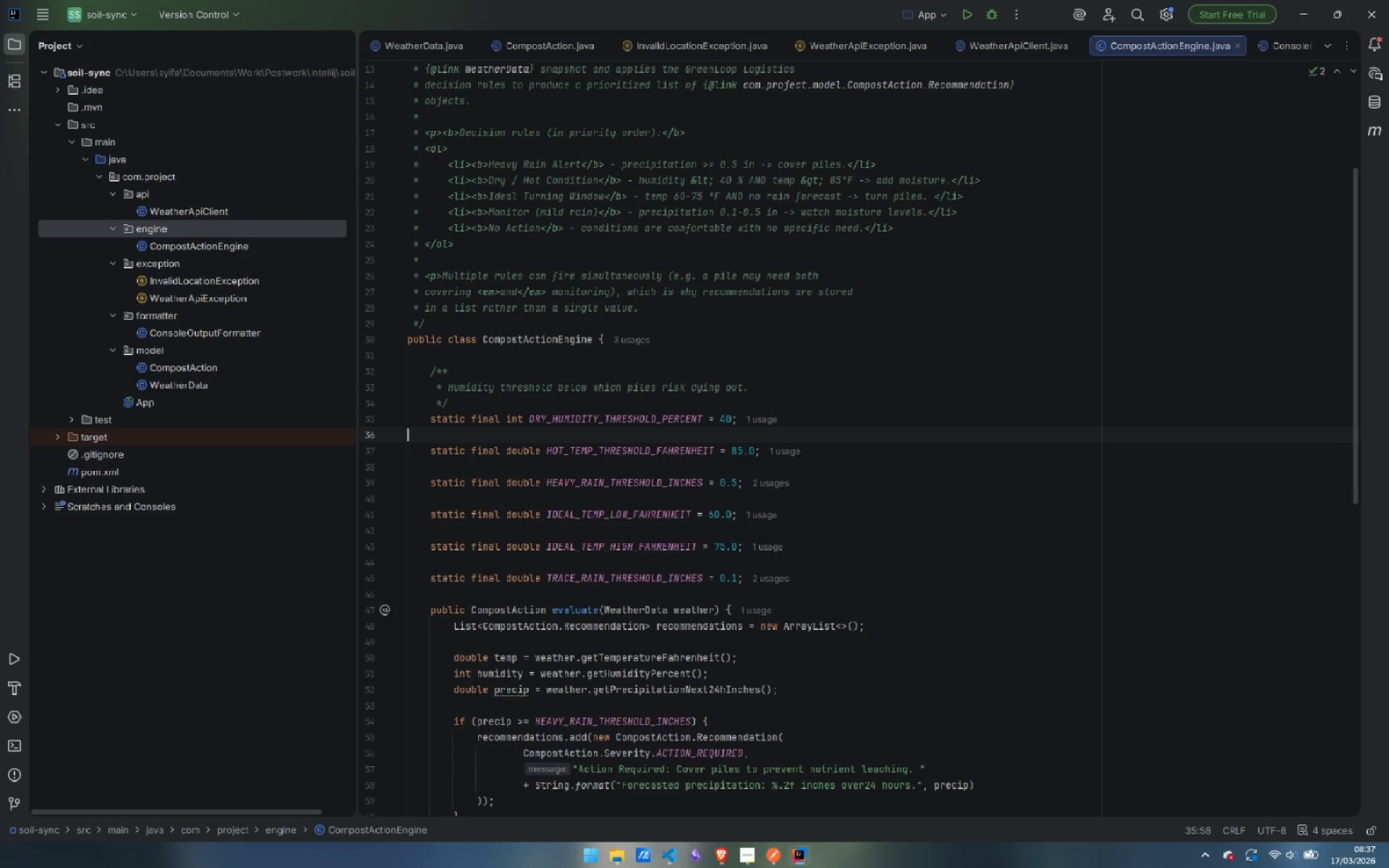 
key(ArrowDown)
 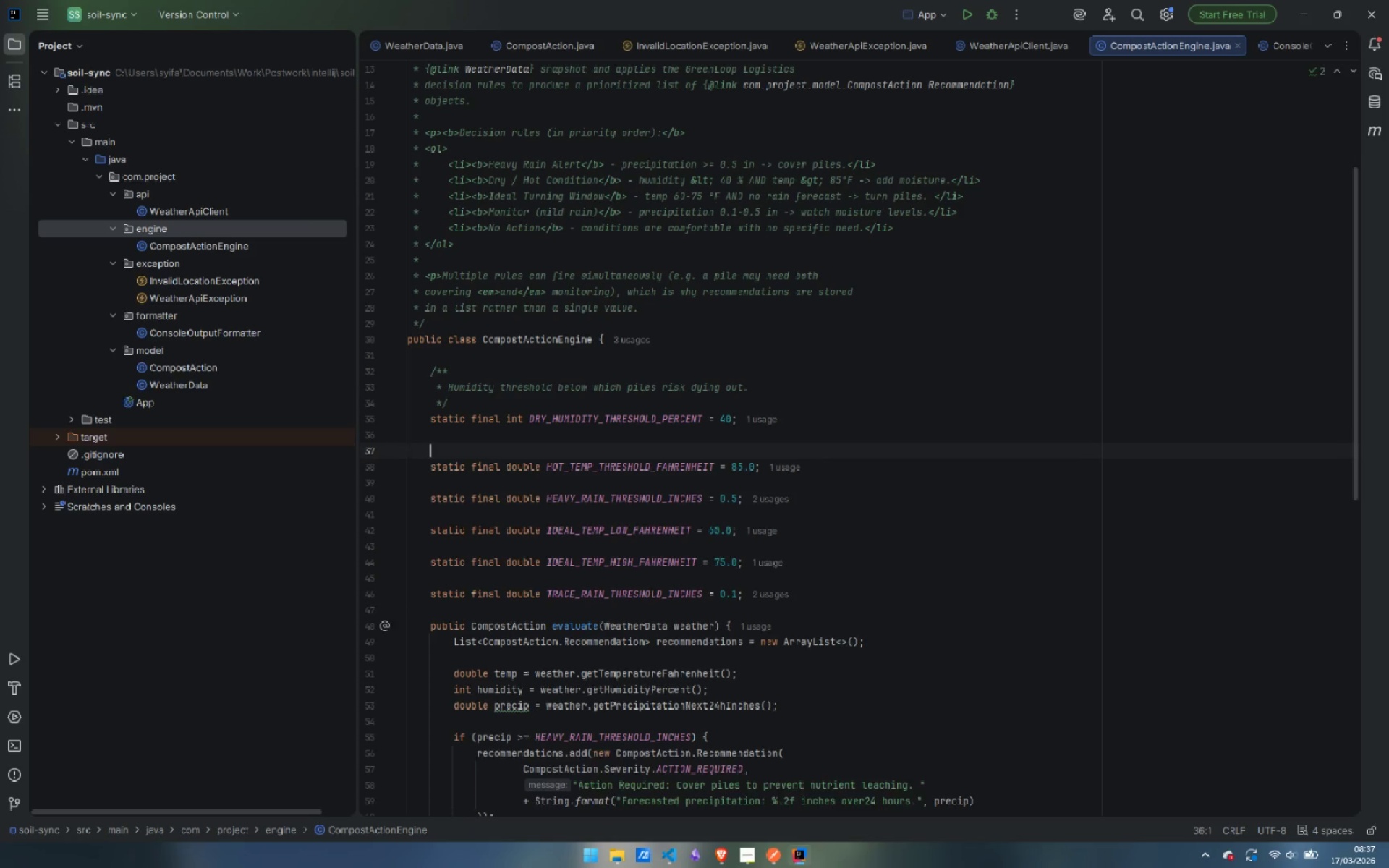 
key(Enter)
 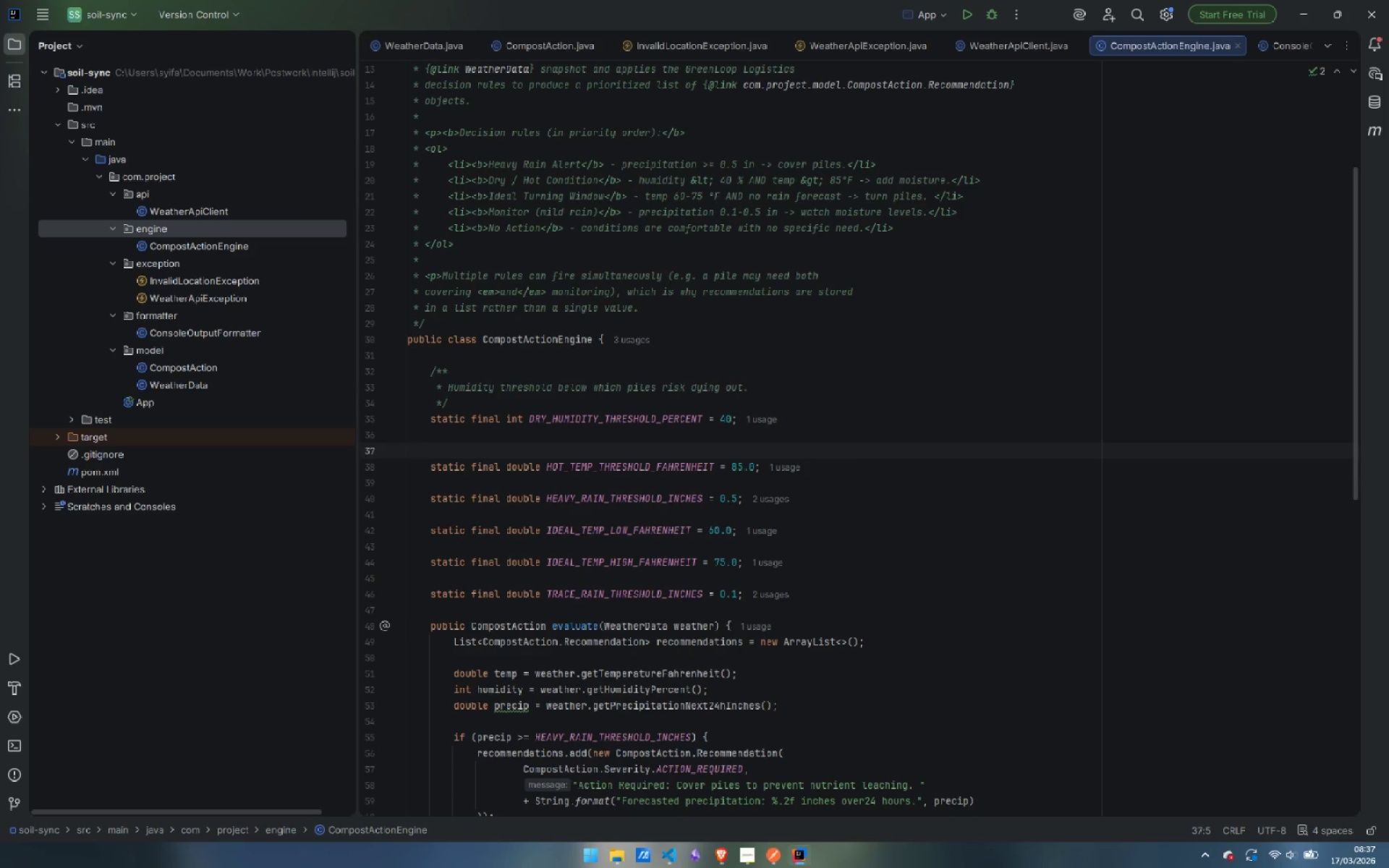 
key(Slash)
 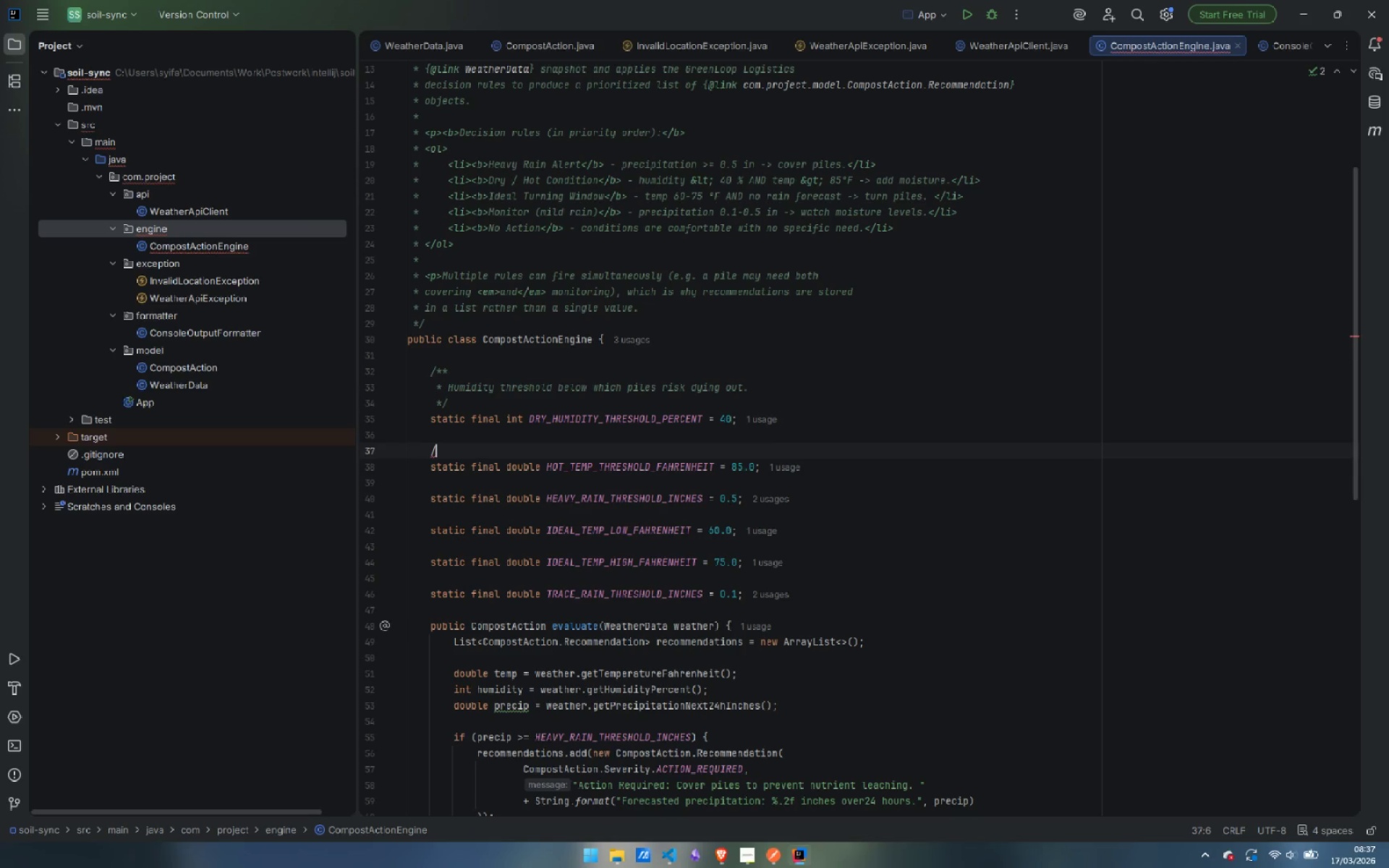 
hold_key(key=ShiftLeft, duration=6.48)
 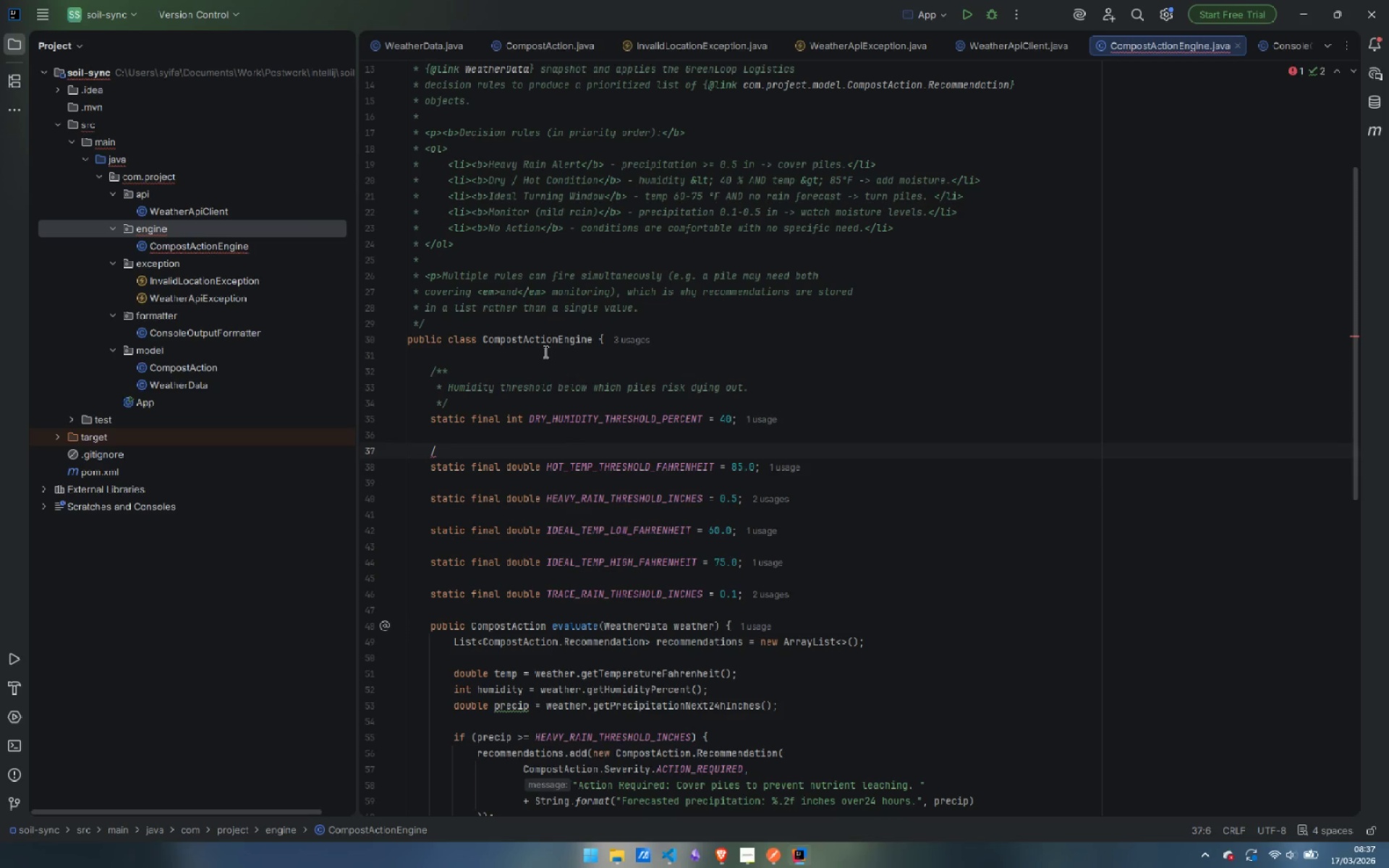 
type(**)
 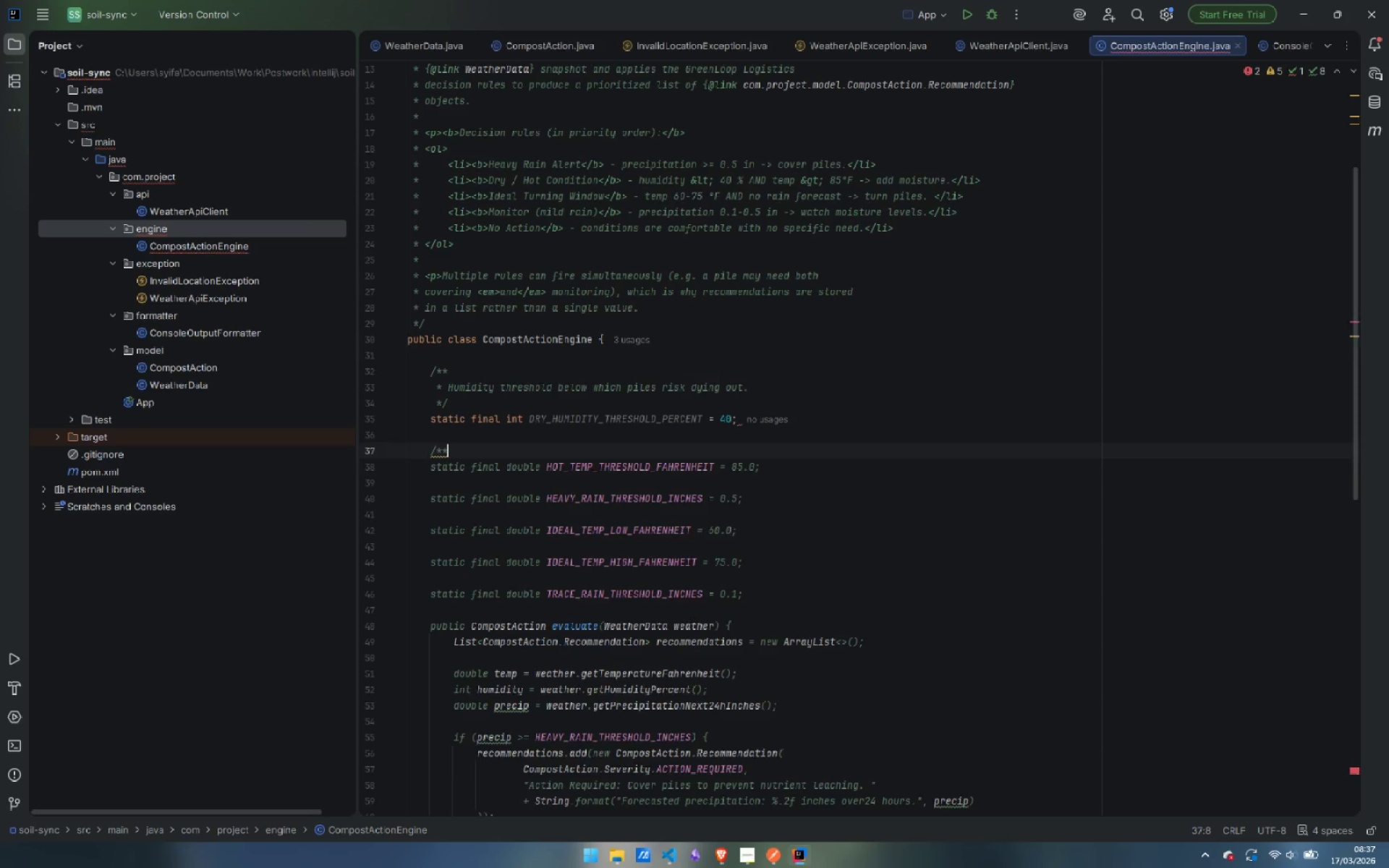 
key(Enter)
 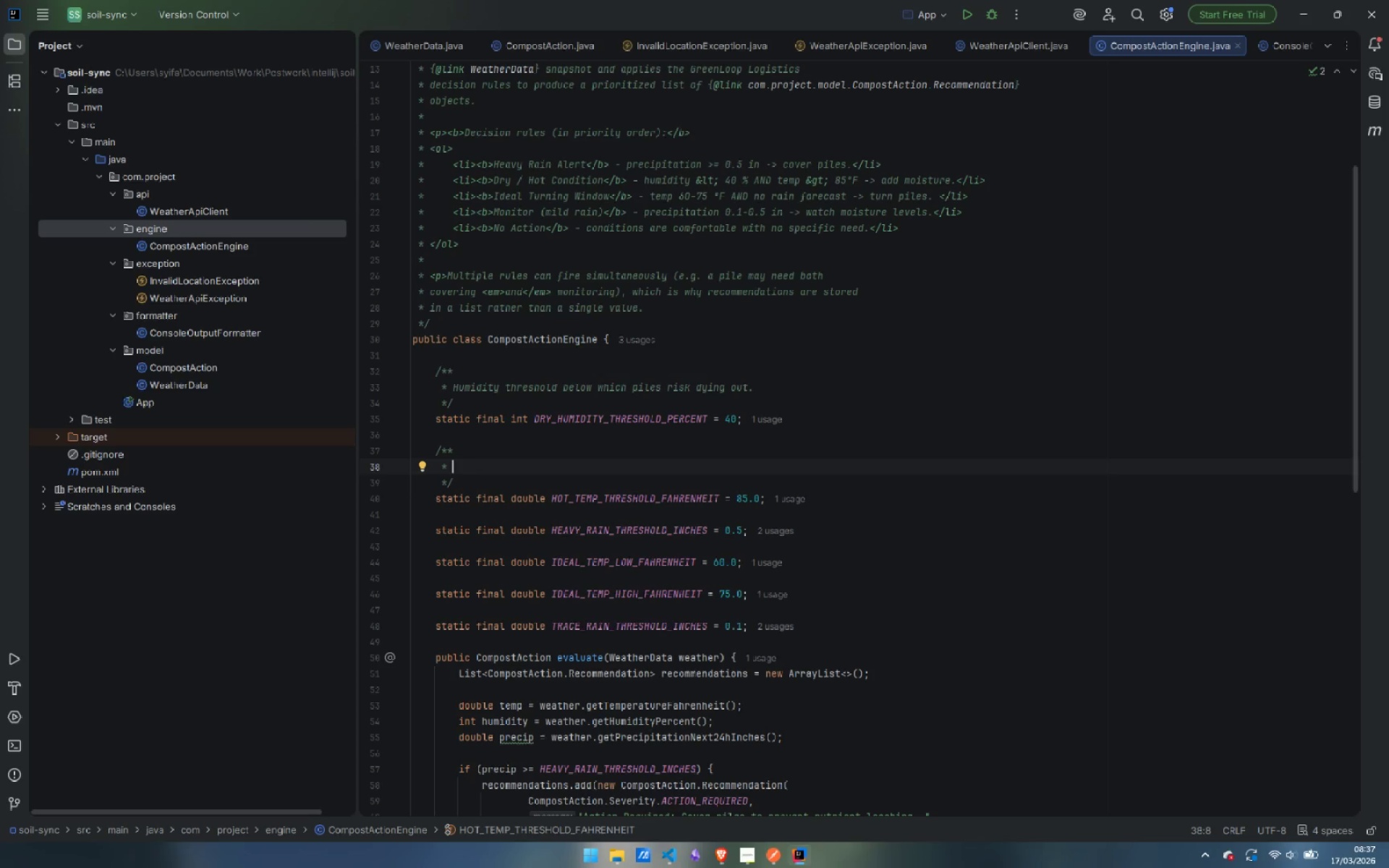 
wait(13.45)
 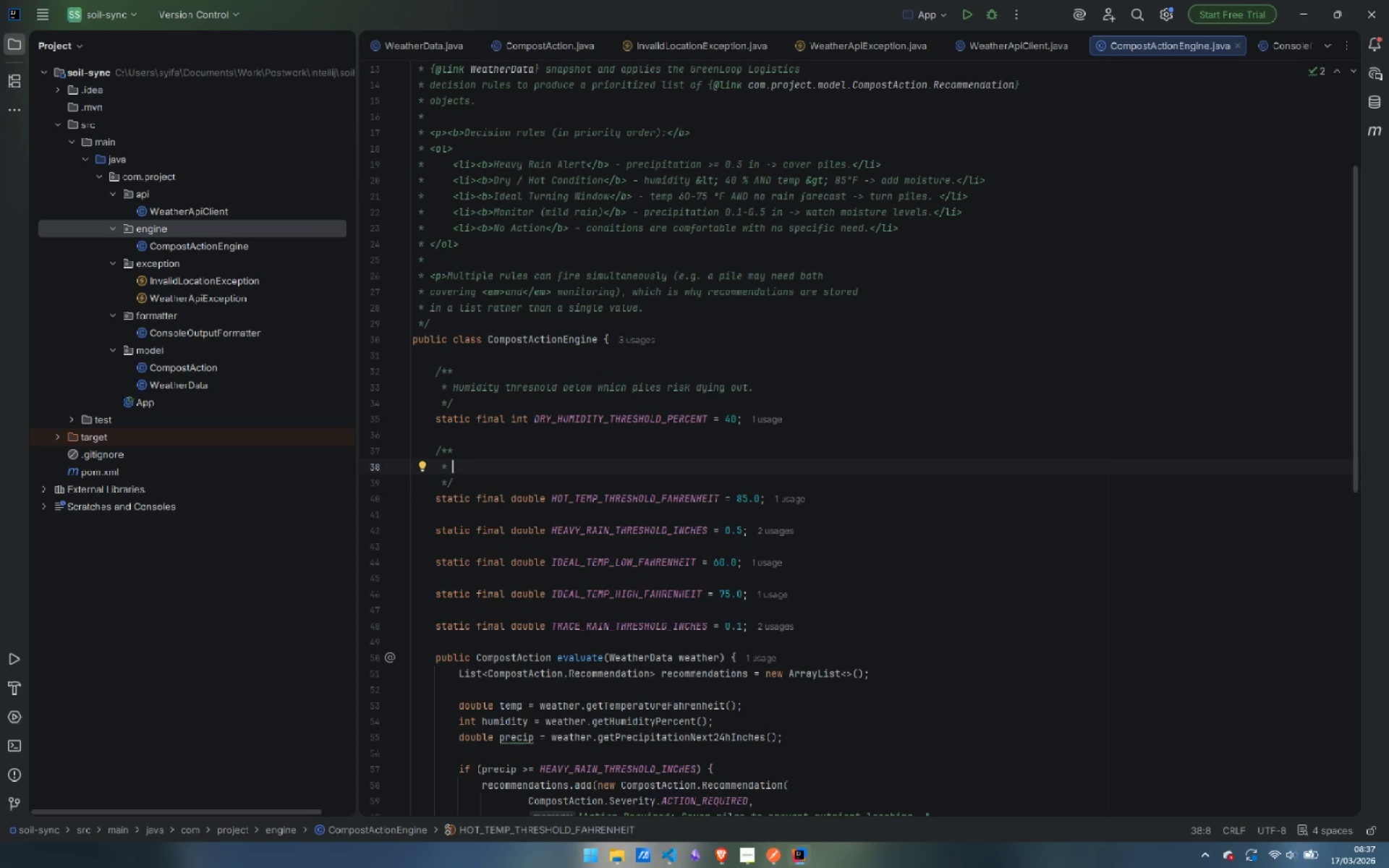 
type(Temperatire)
key(Backspace)
key(Backspace)
key(Backspace)
type(ure above which piles rank )
 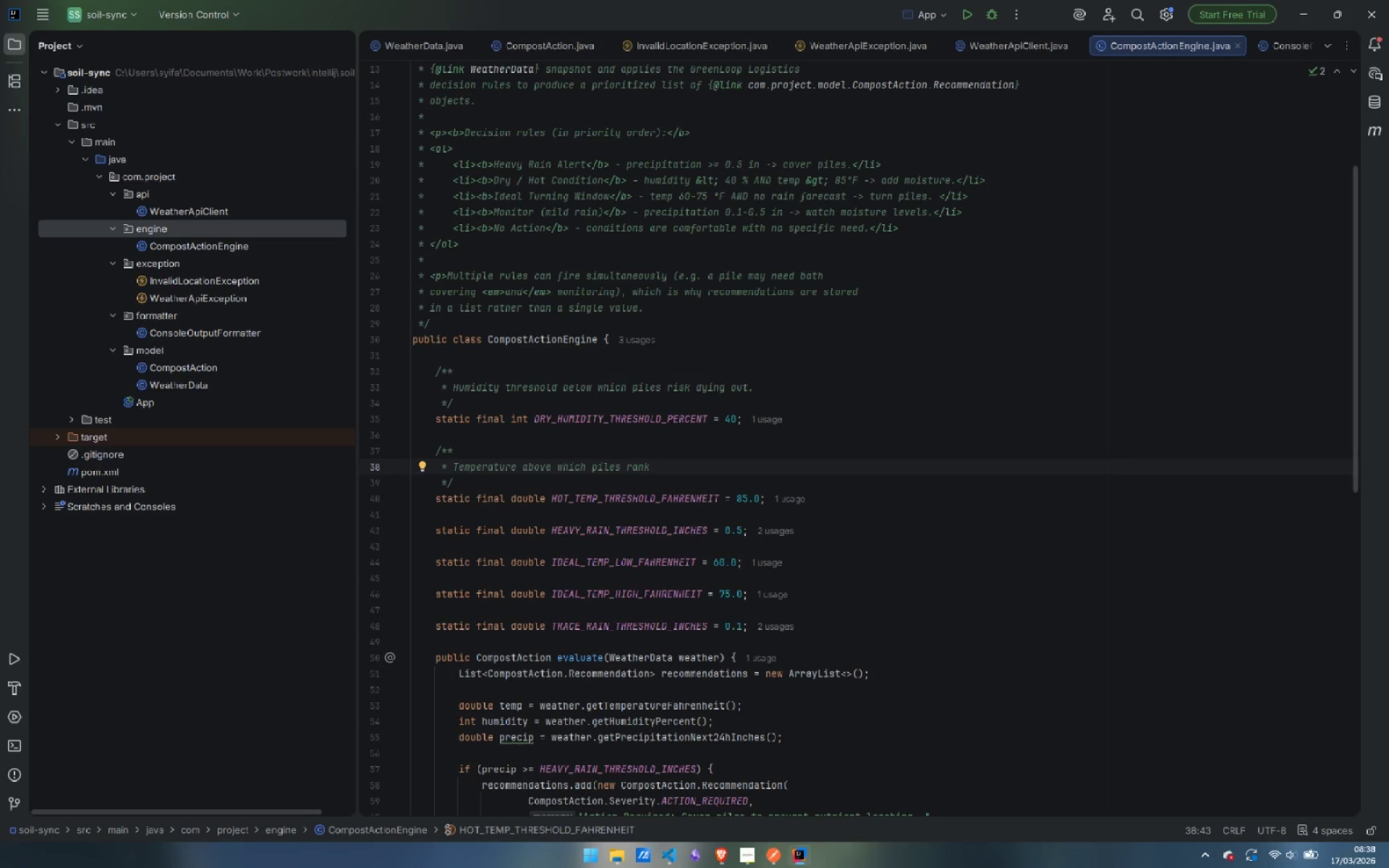 
key(Control+ControlLeft)
 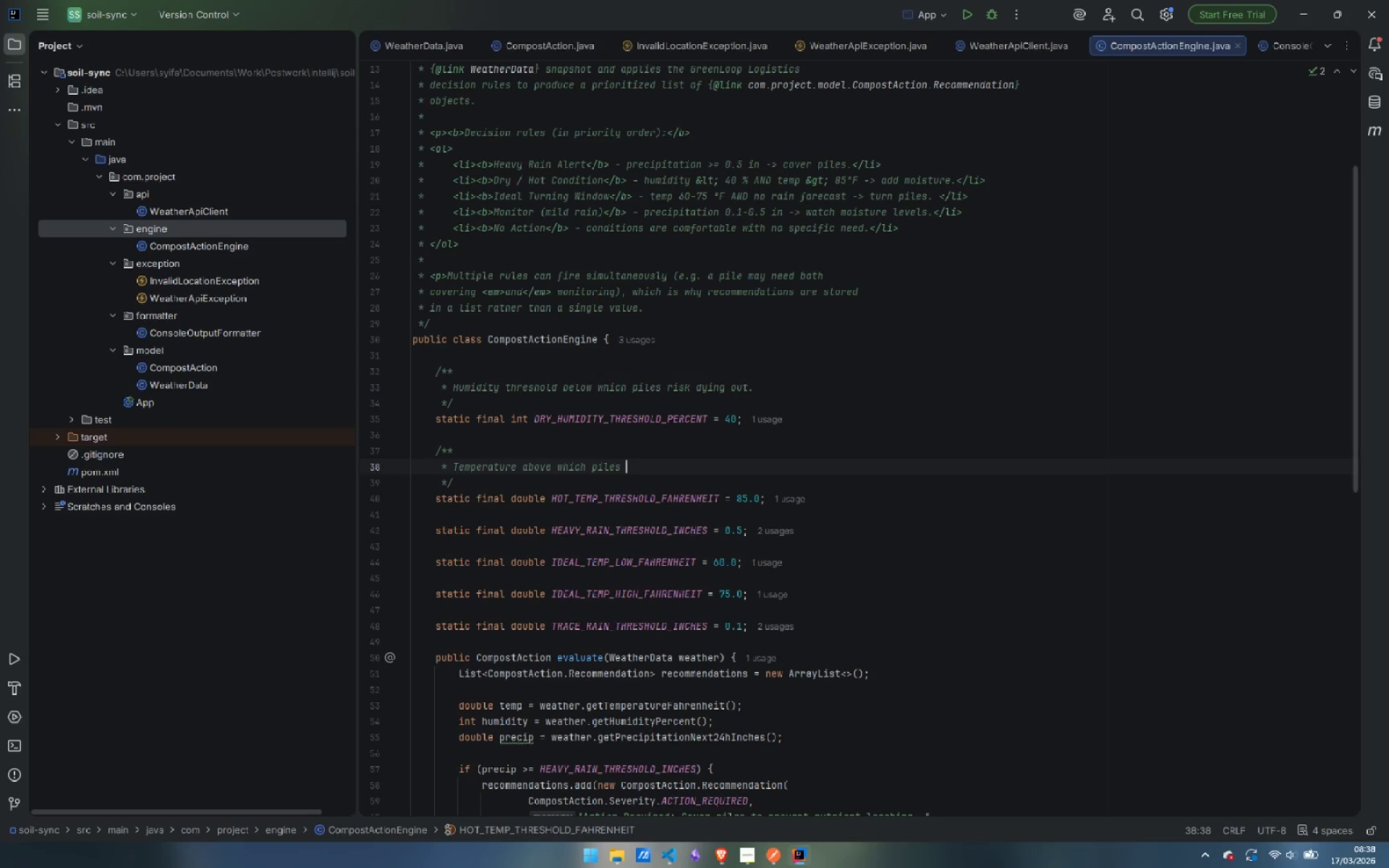 
key(Control+Backspace)
 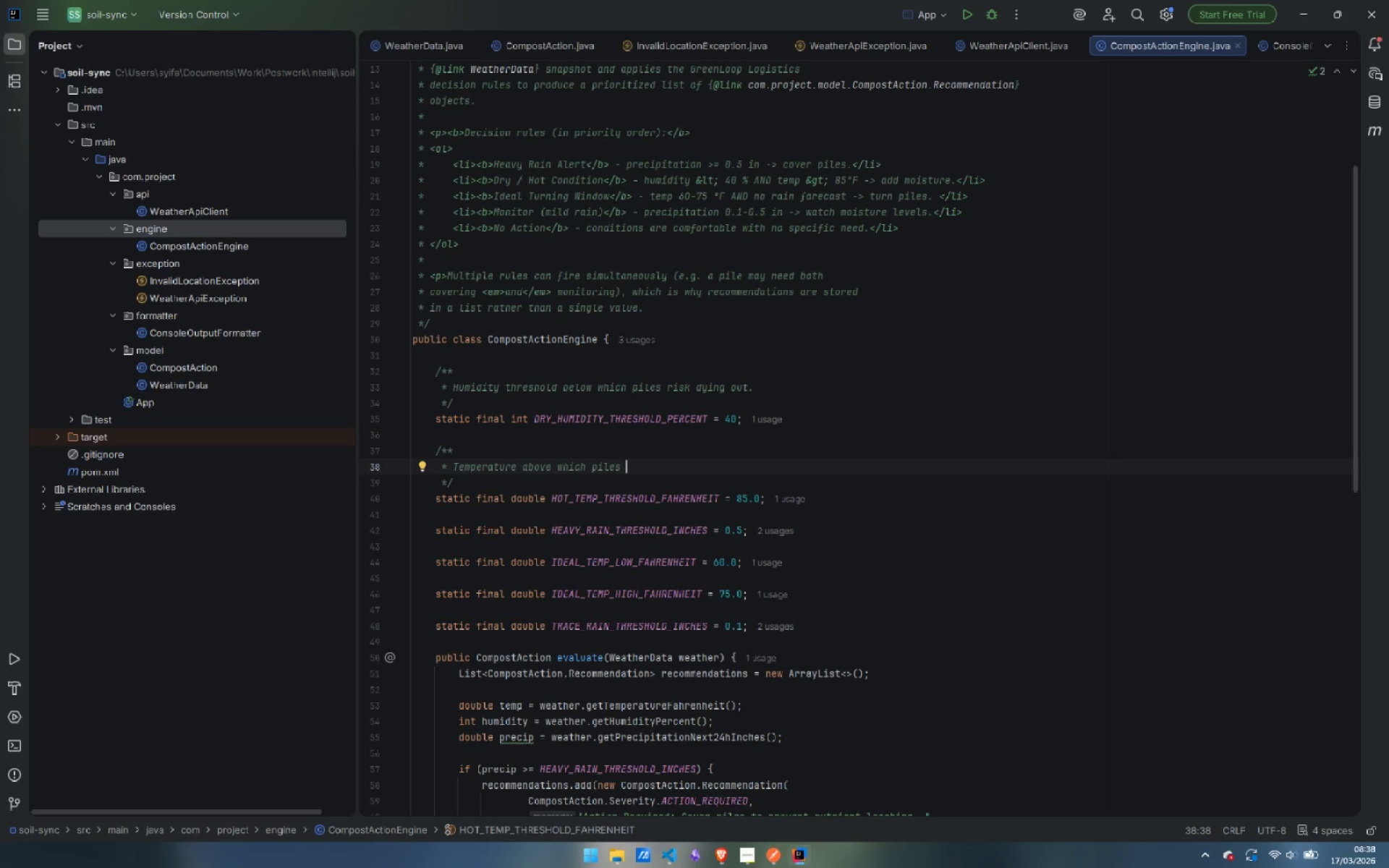 
type(risk )
 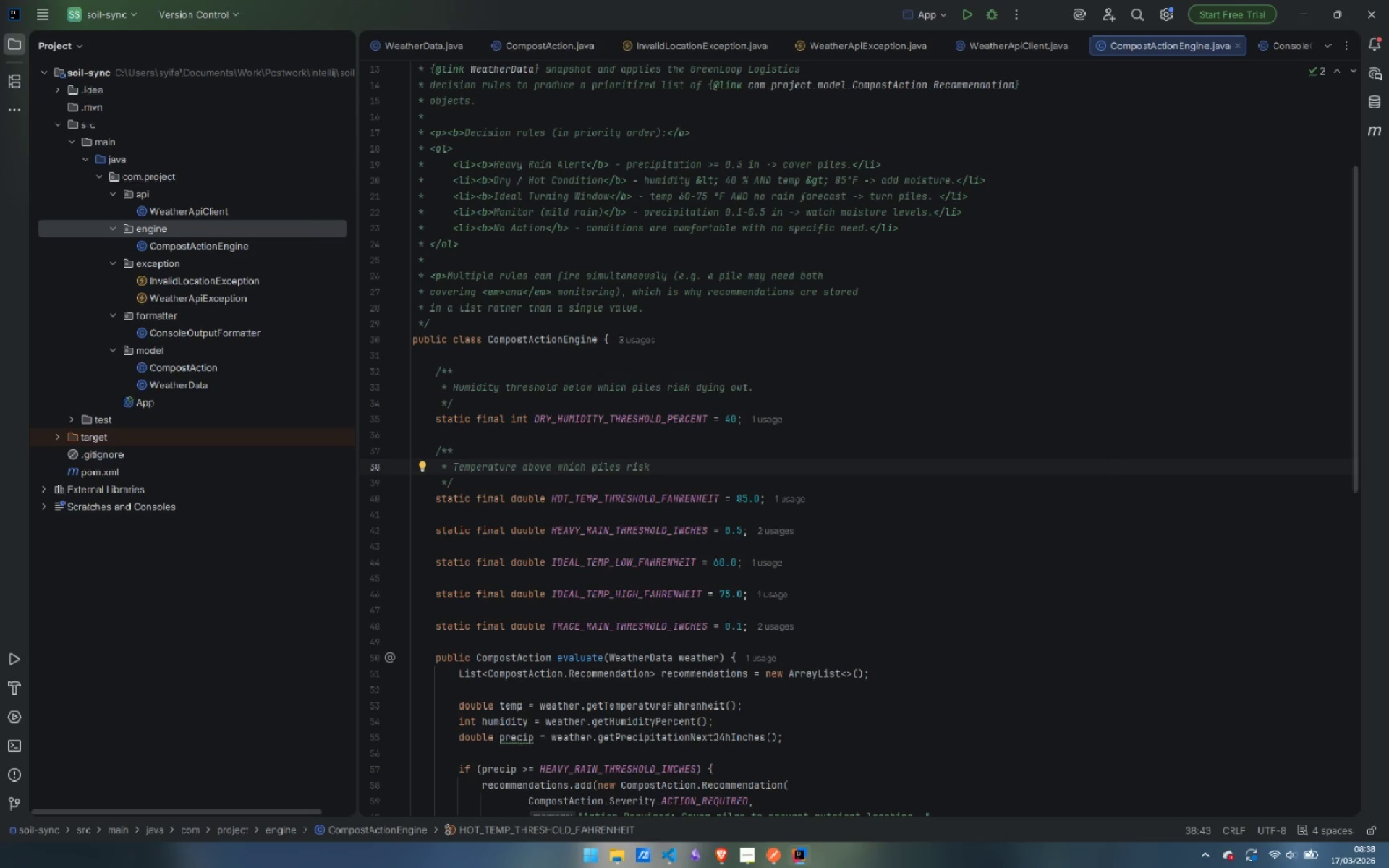 
type(losing moisture too fast)
 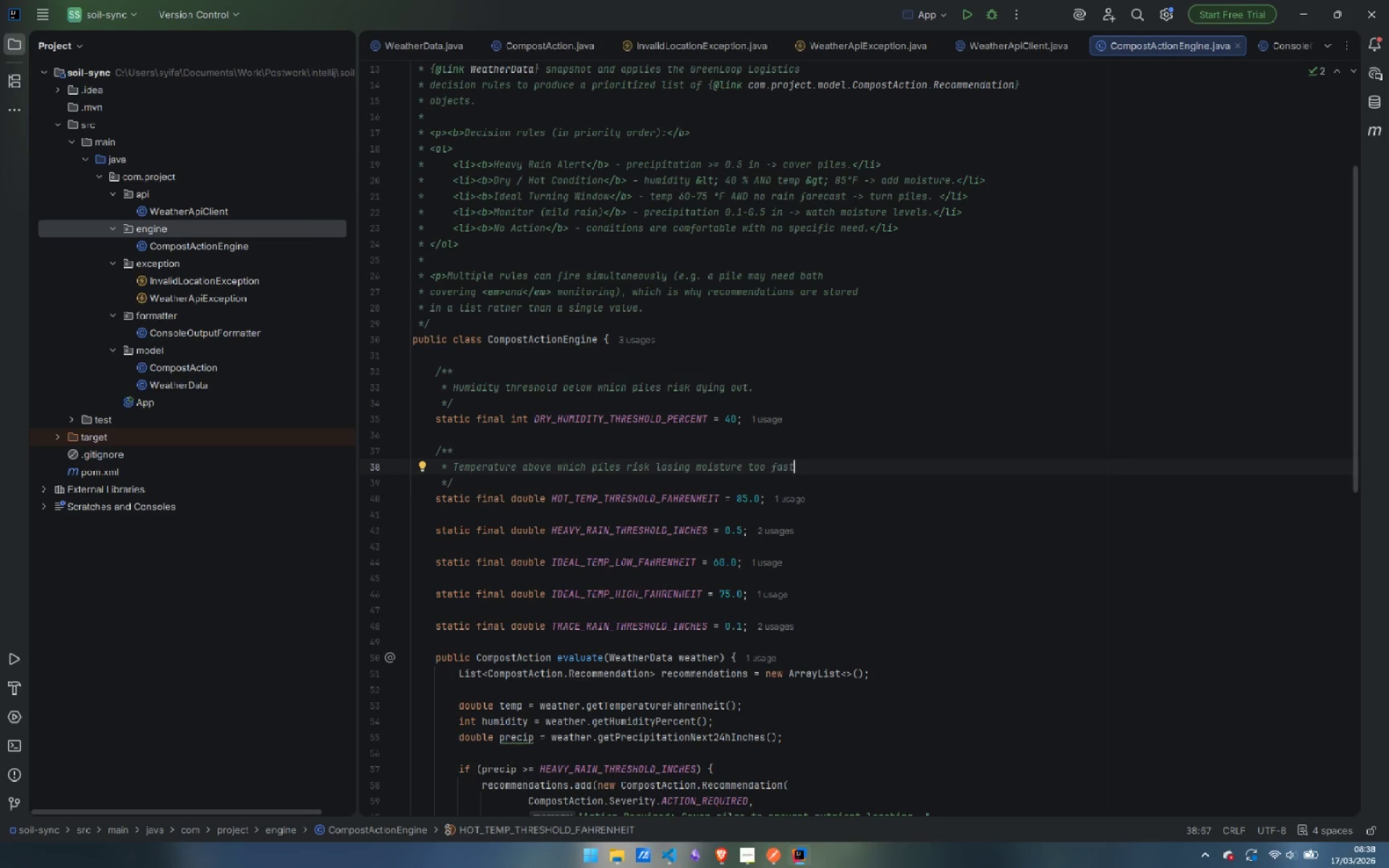 
key(Period)
 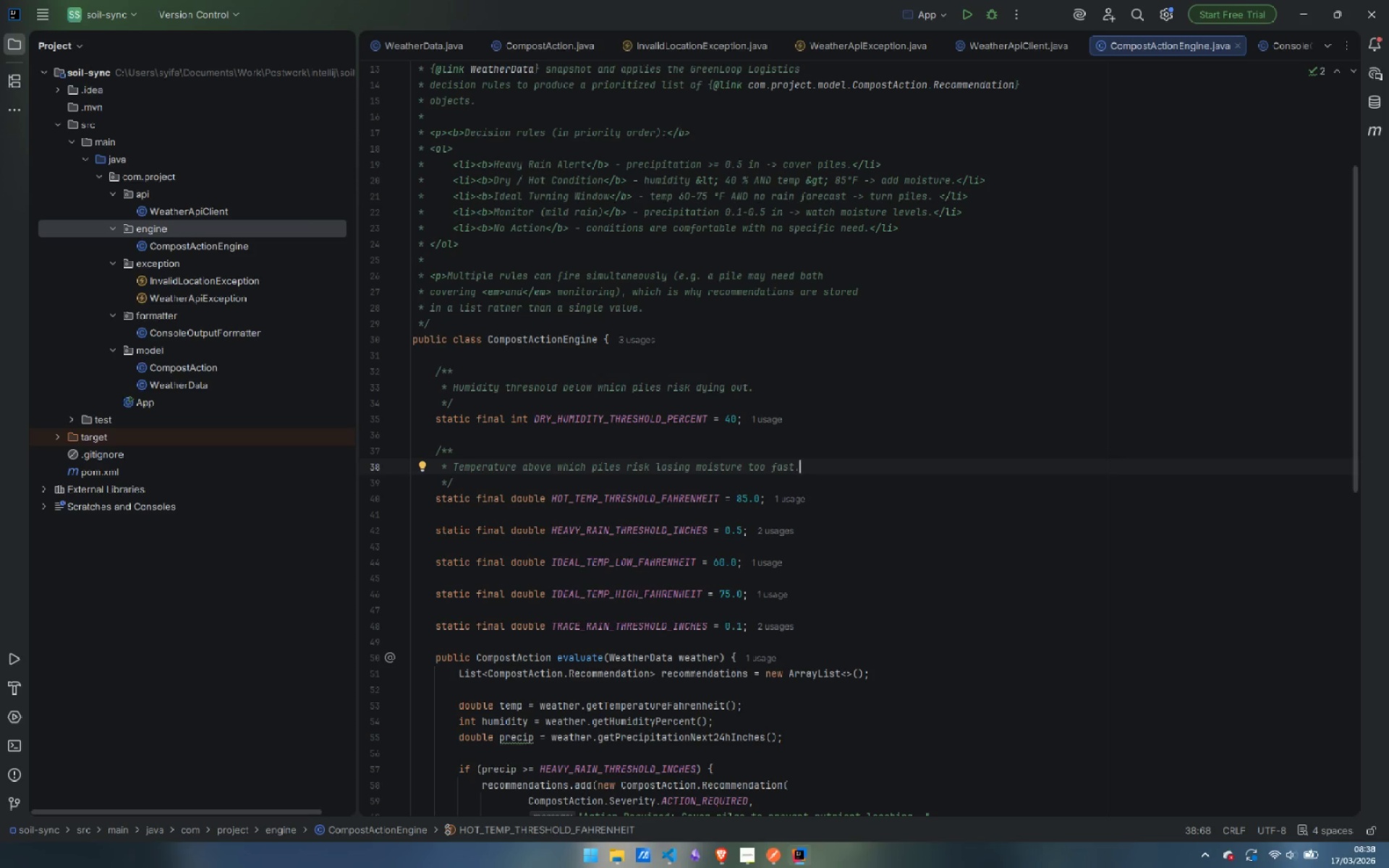 
key(ArrowDown)
 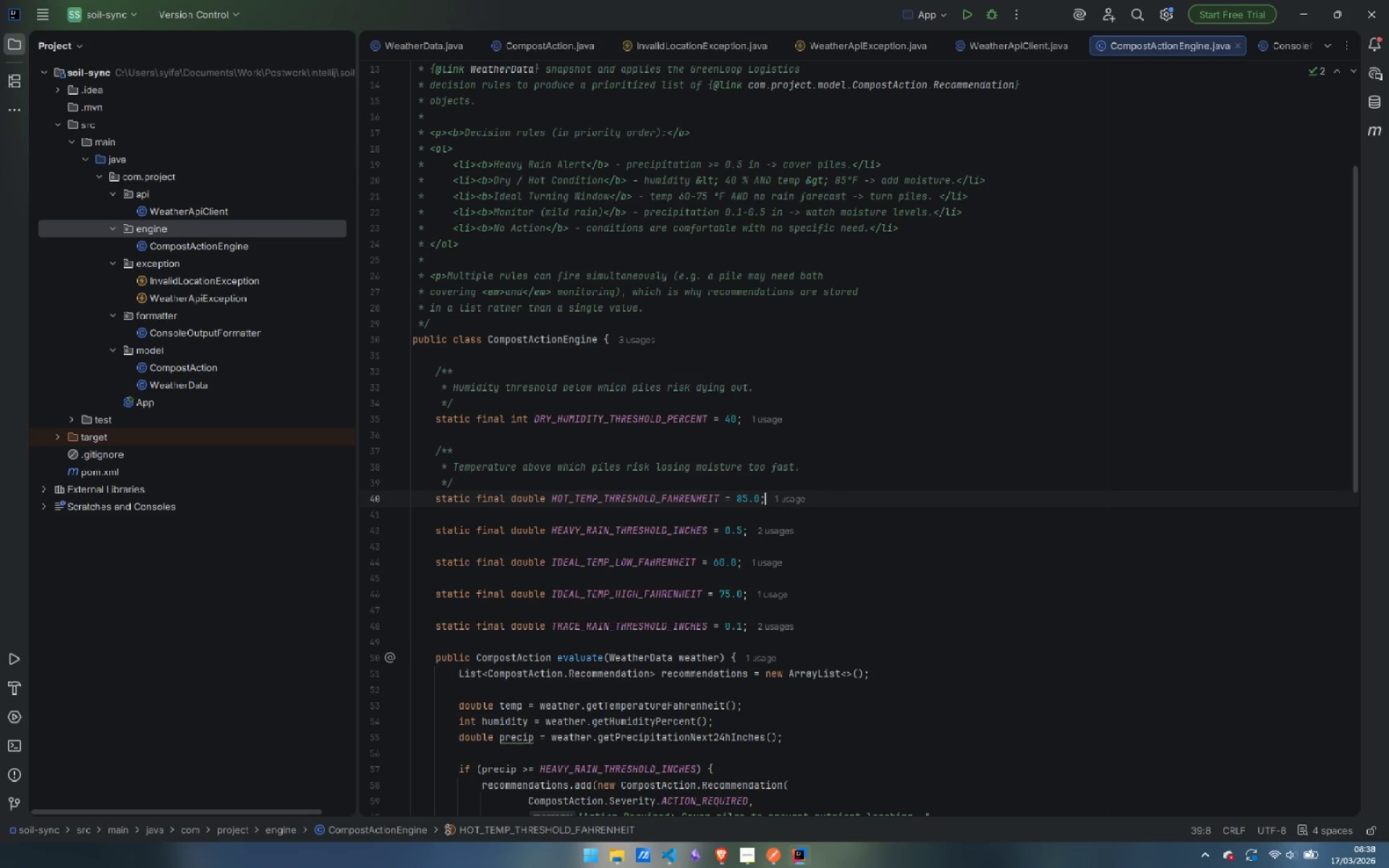 
key(ArrowDown)
 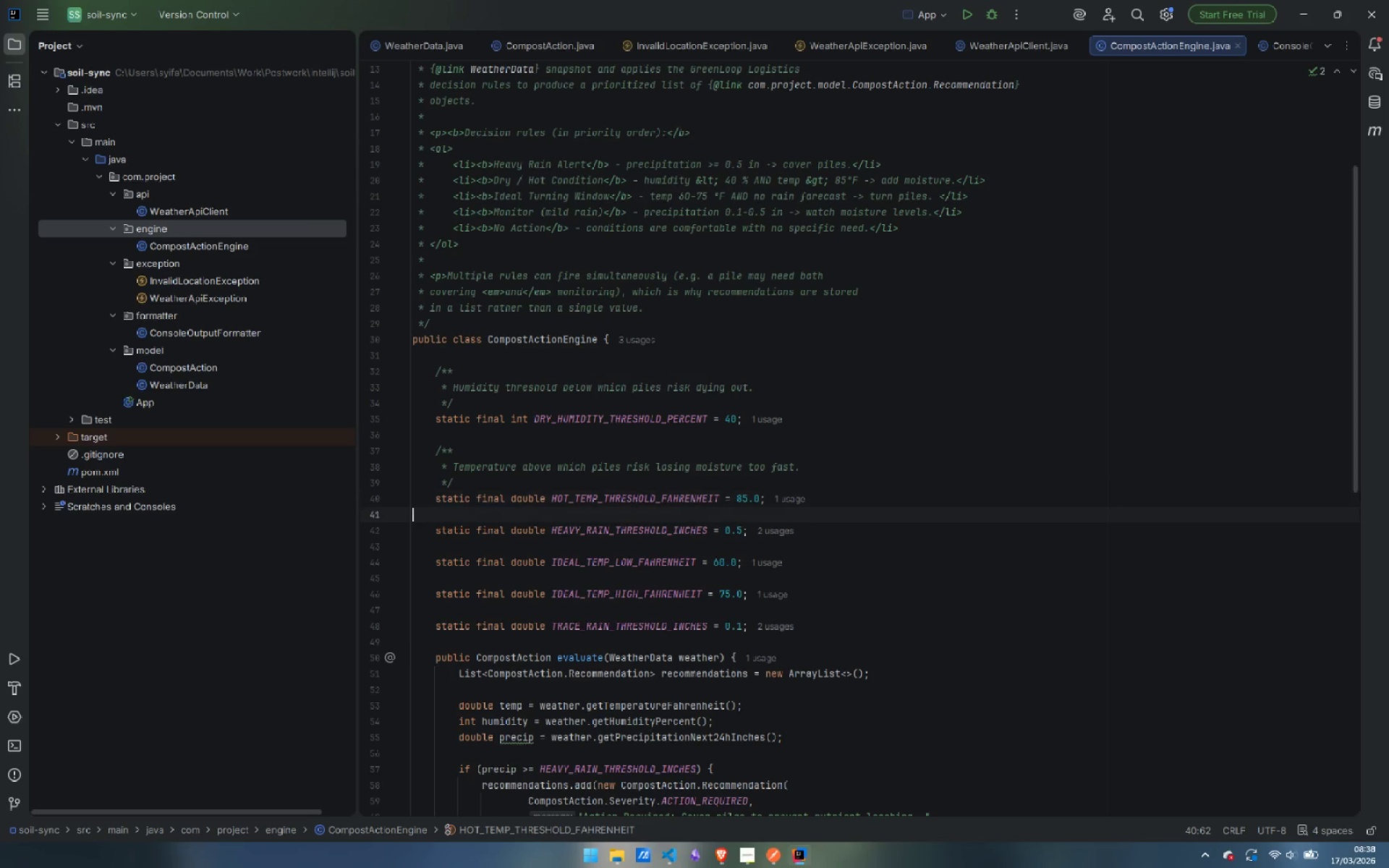 
key(ArrowDown)
 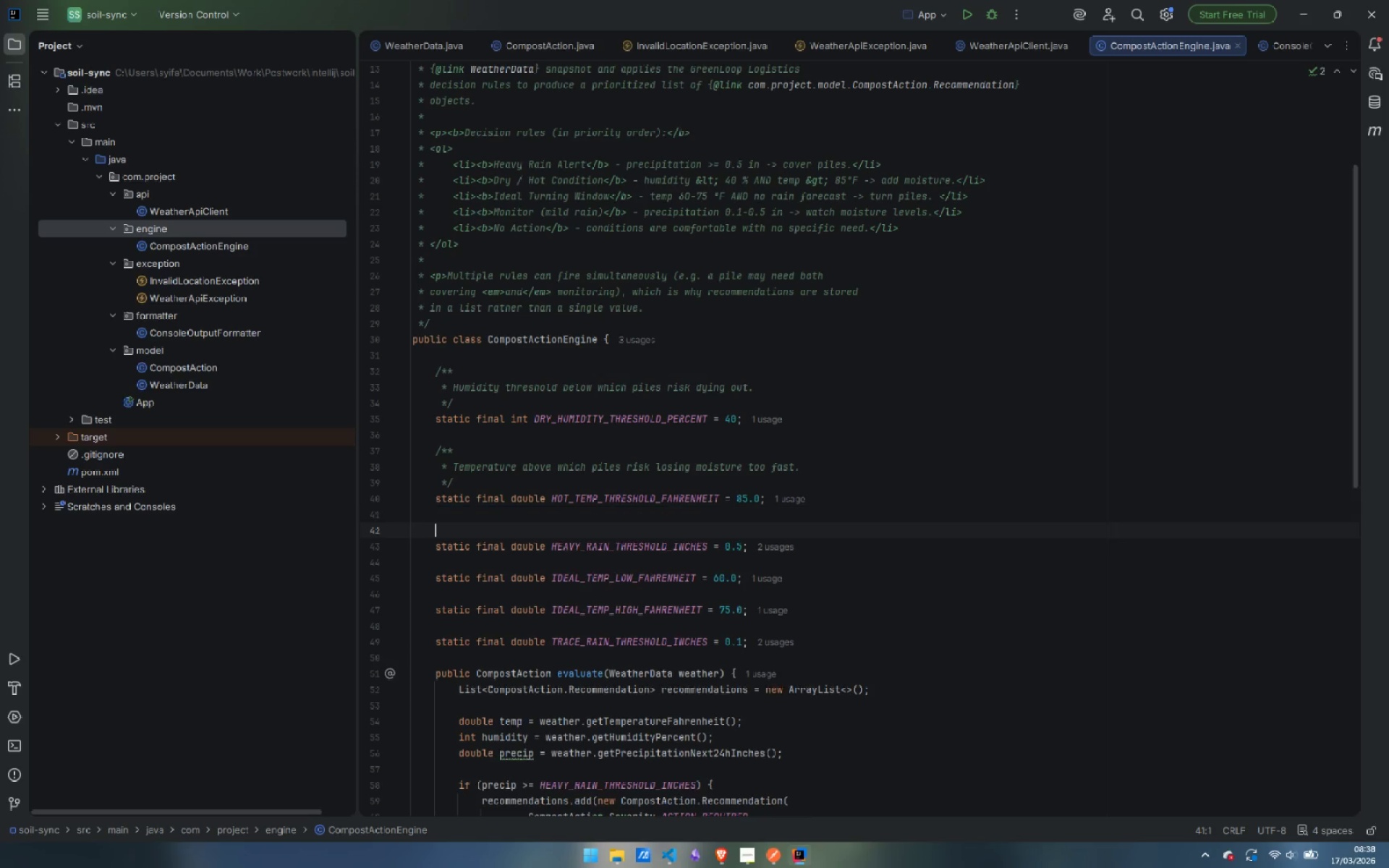 
key(Enter)
 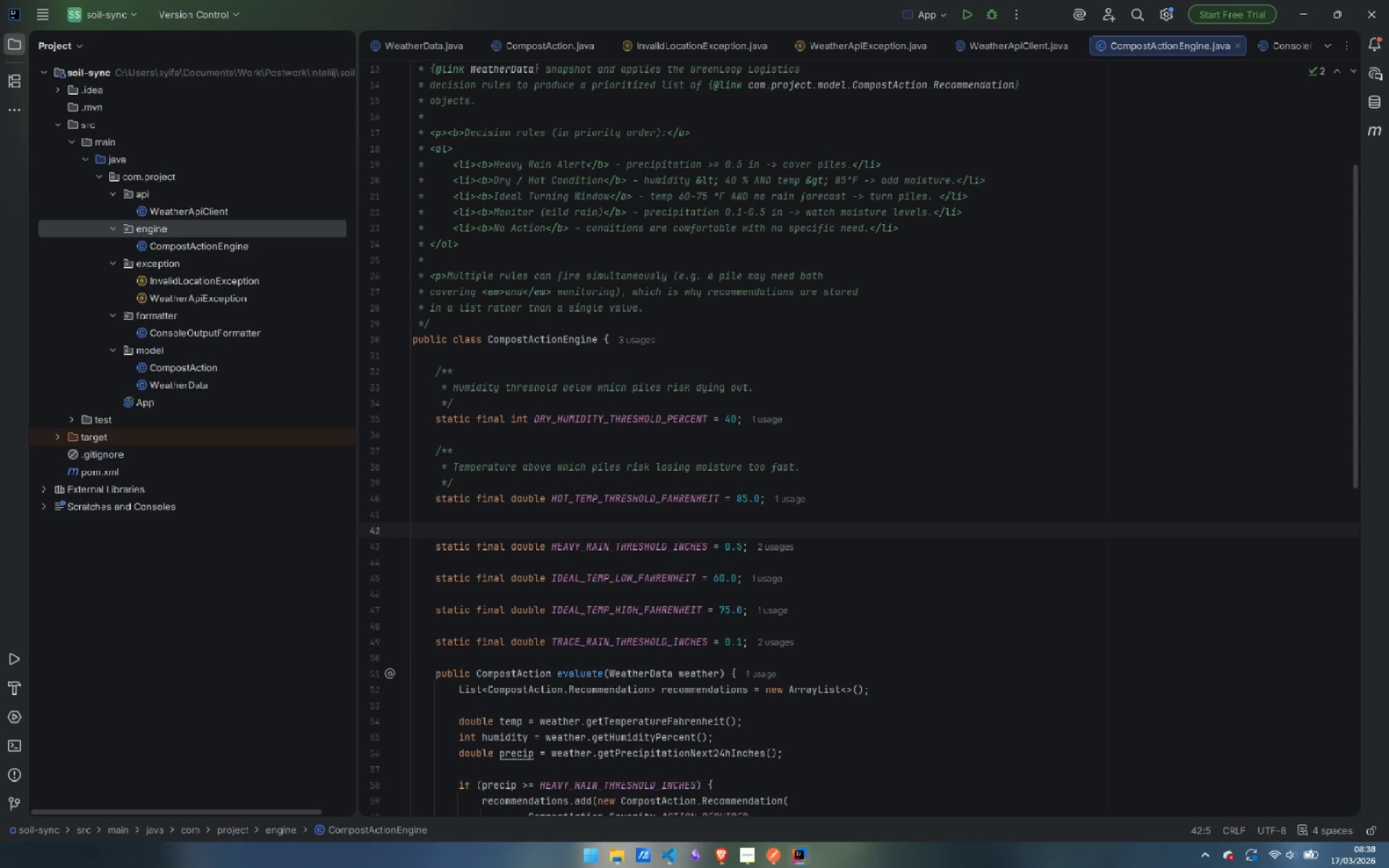 
key(ArrowUp)
 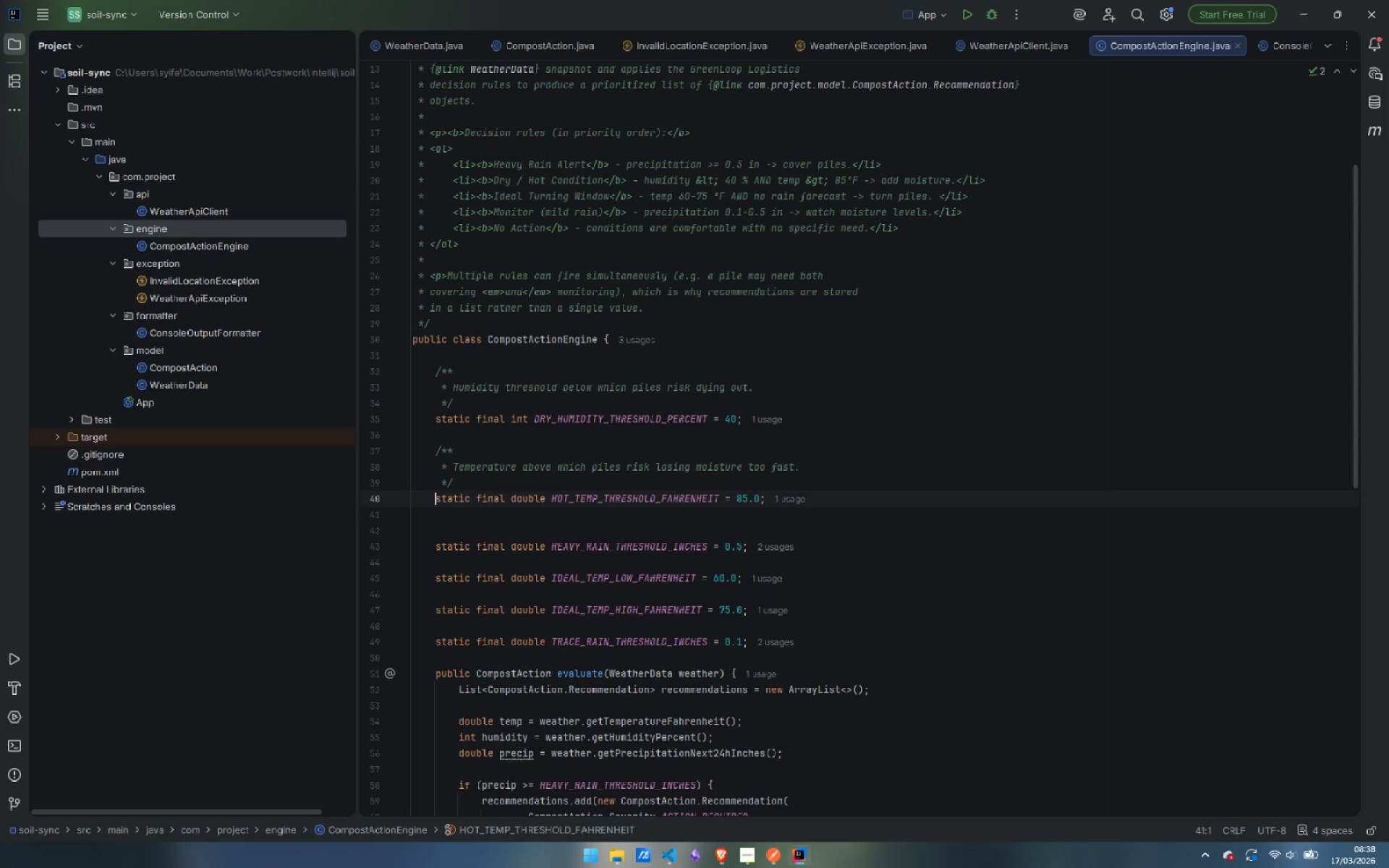 
key(ArrowUp)
 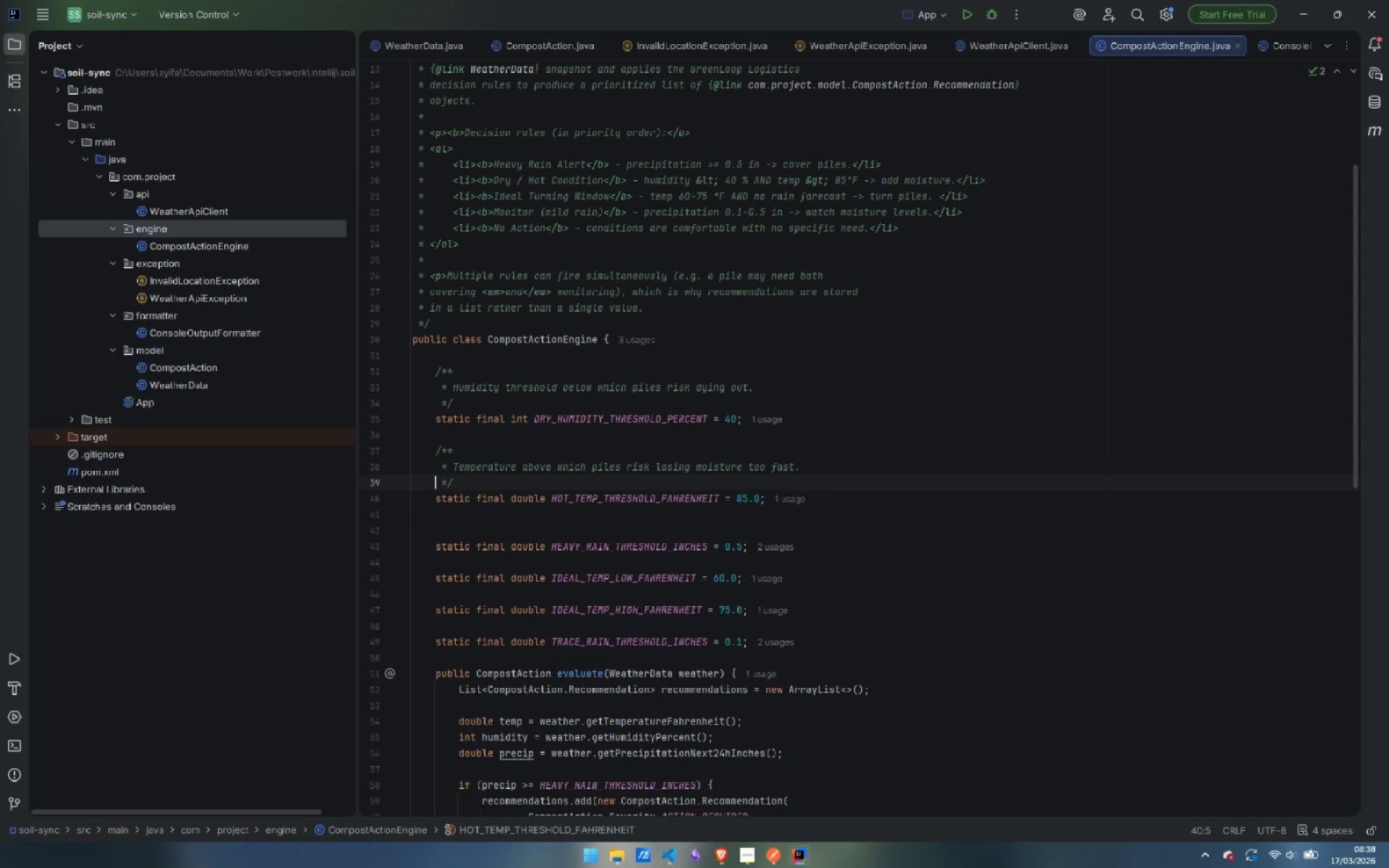 
key(ArrowUp)
 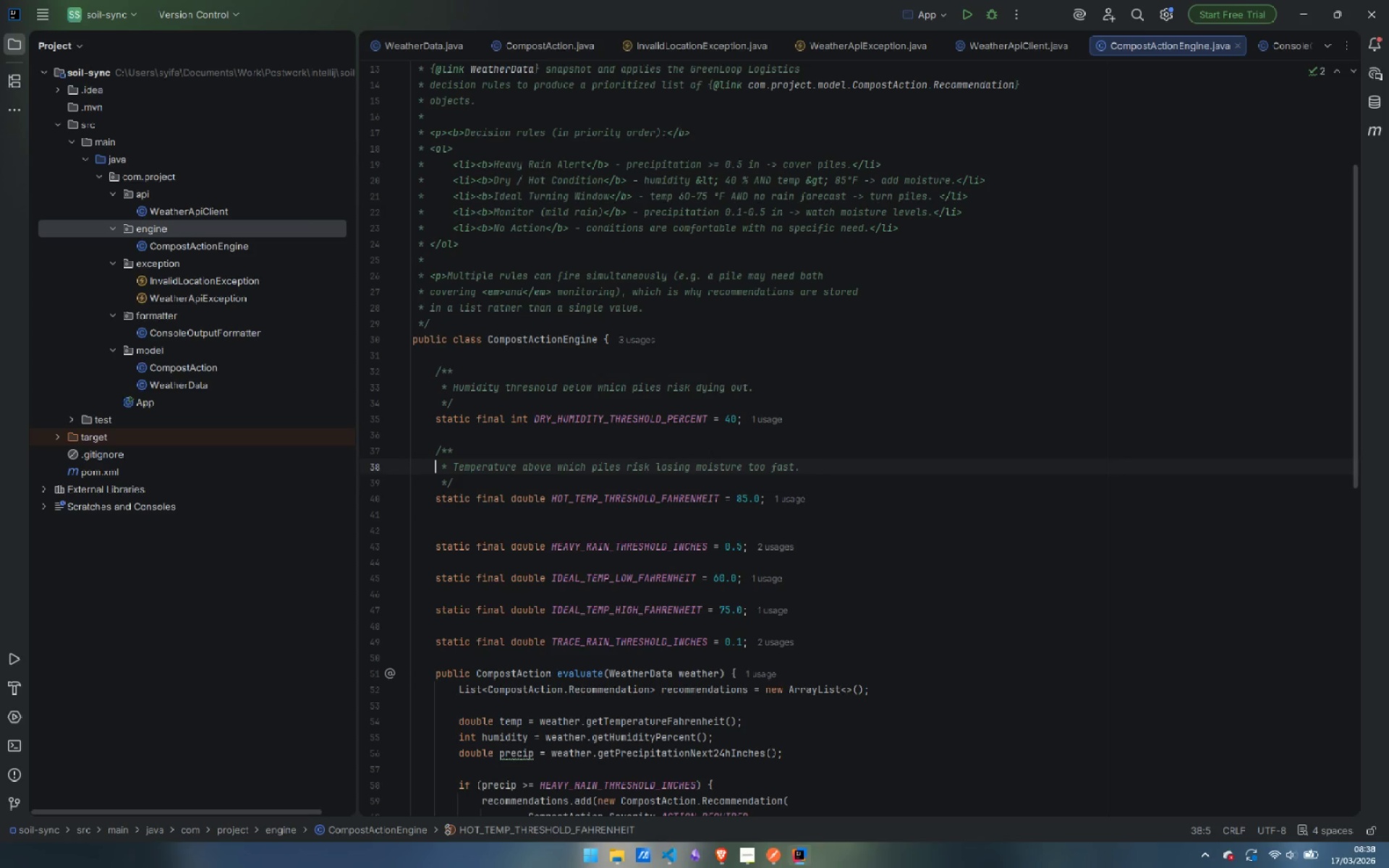 
key(ArrowUp)
 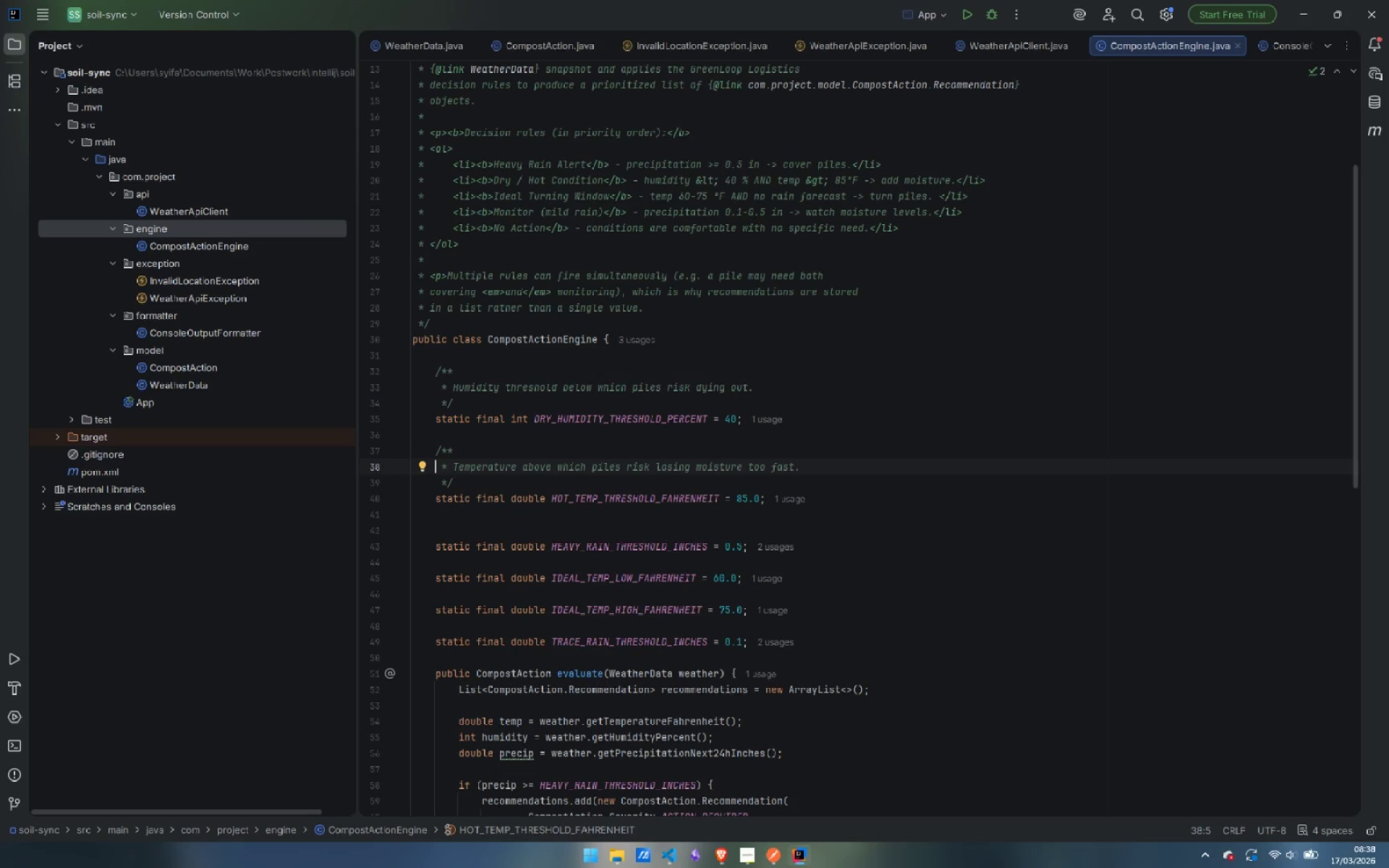 
wait(23.12)
 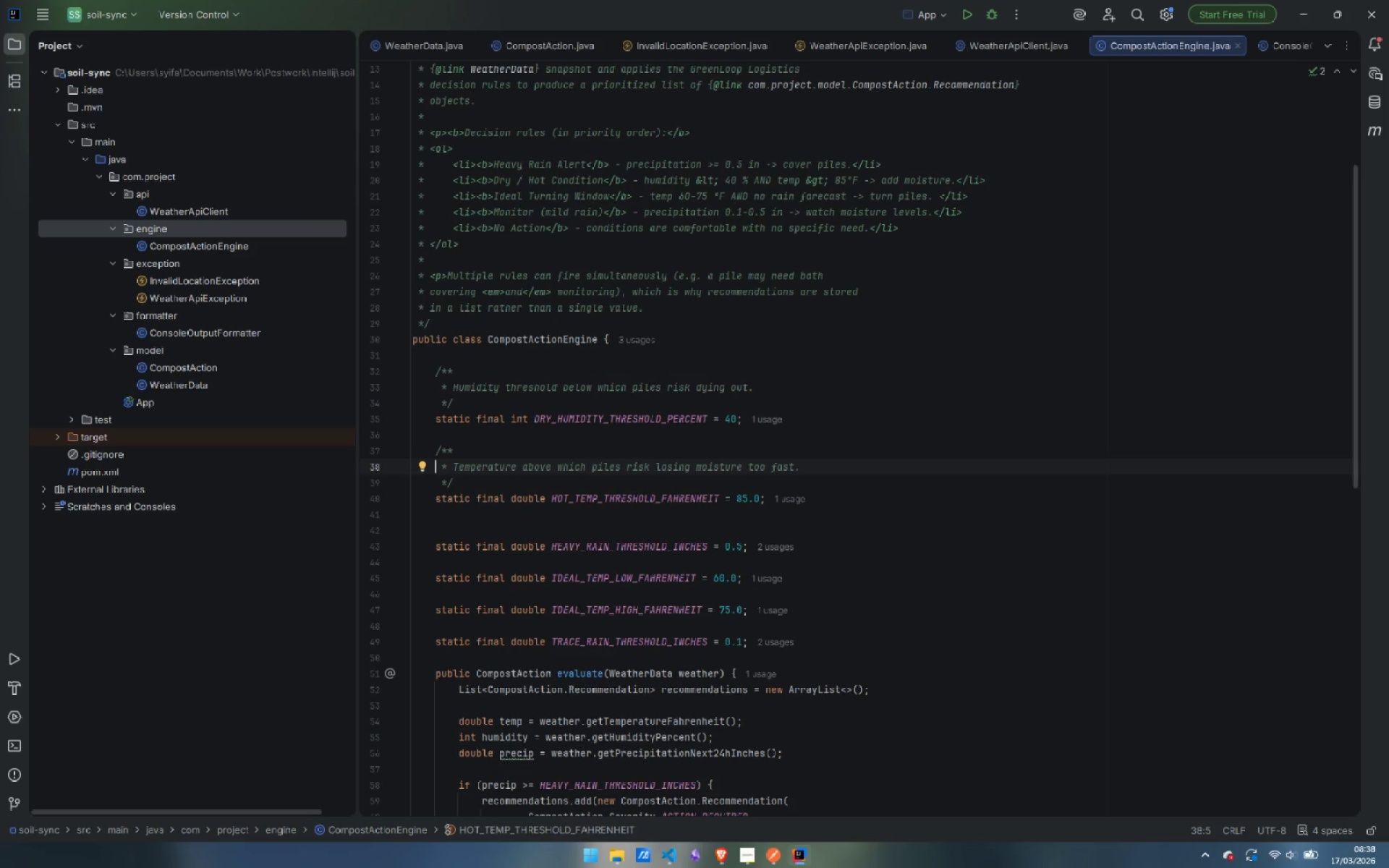 
left_click([493, 524])
 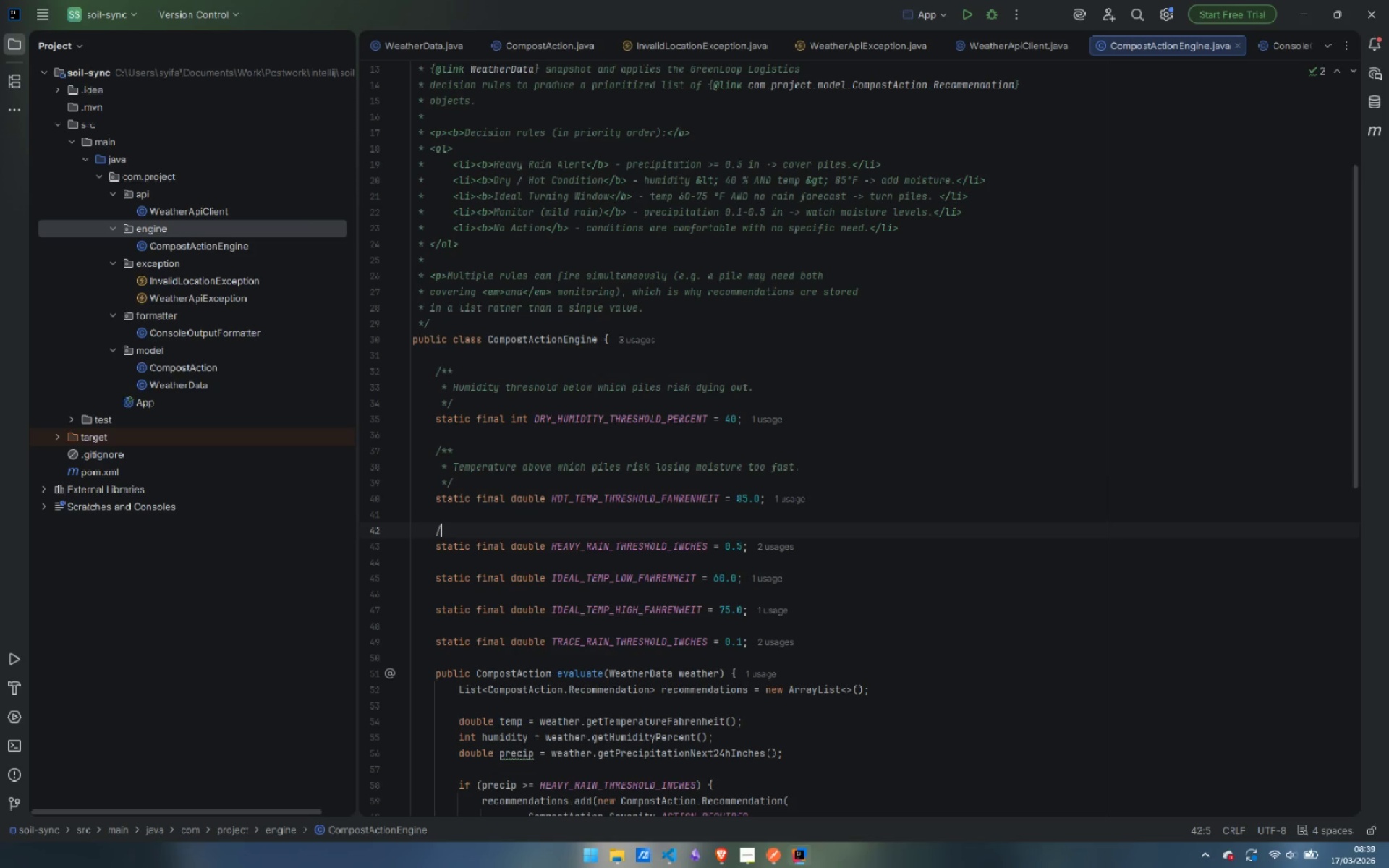 
type(/**)
 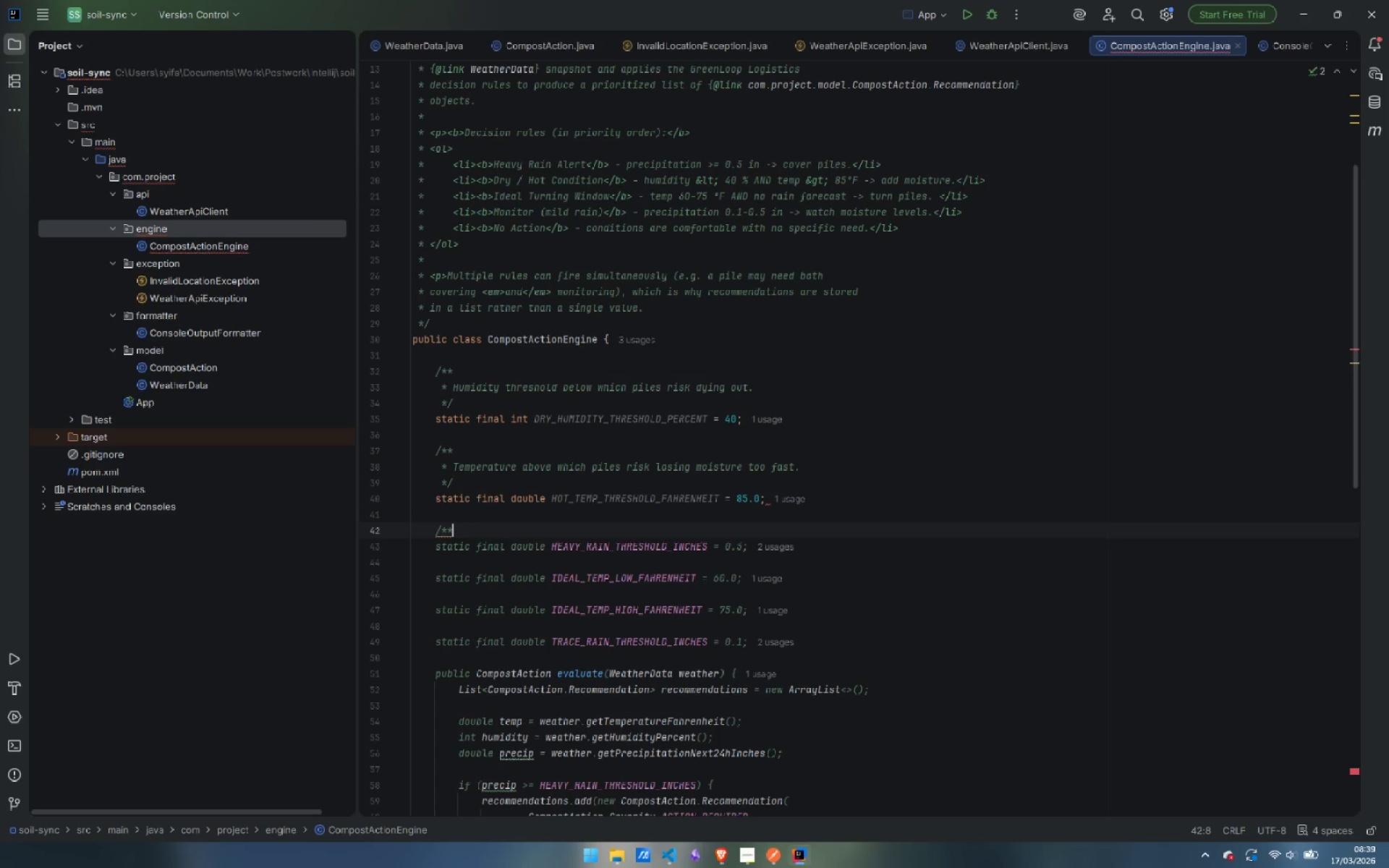 
left_click([748, 855])